 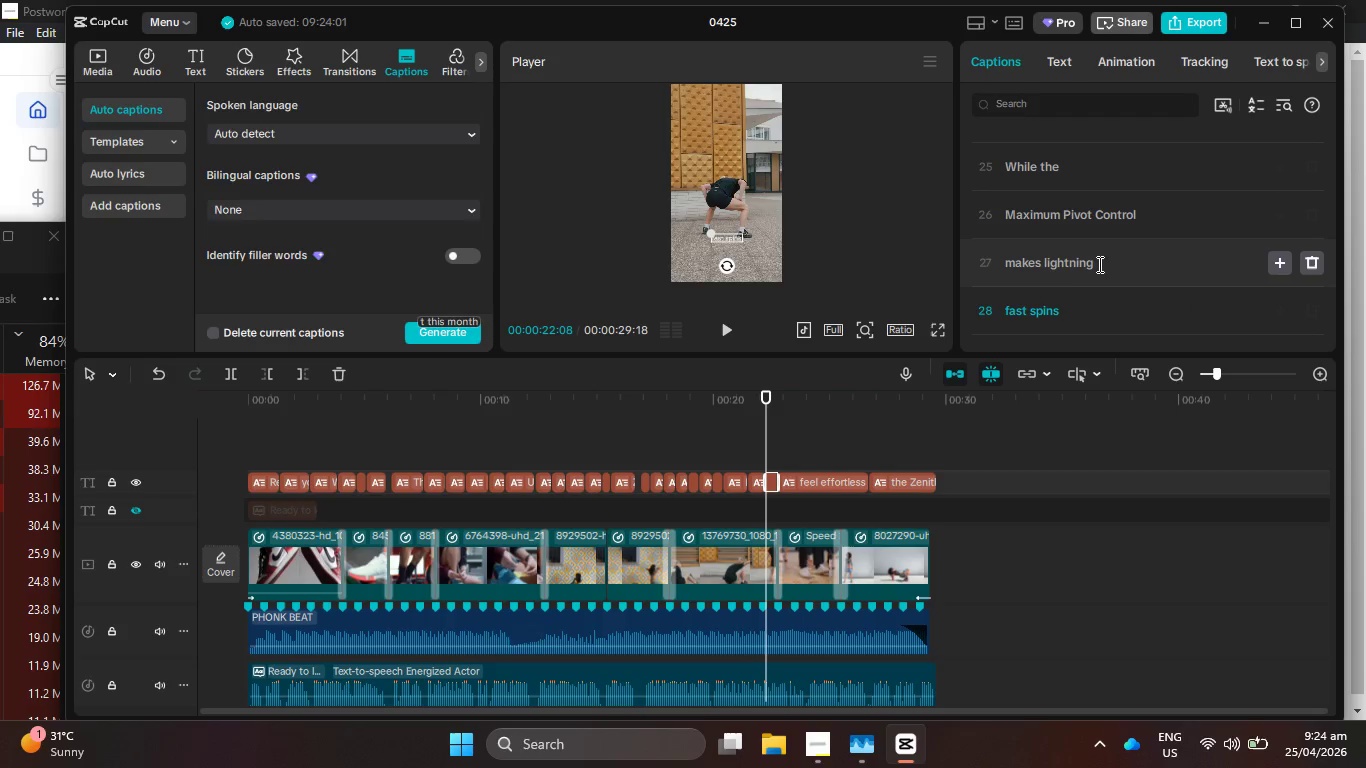 
scroll: coordinate [1116, 268], scroll_direction: down, amount: 2.0
 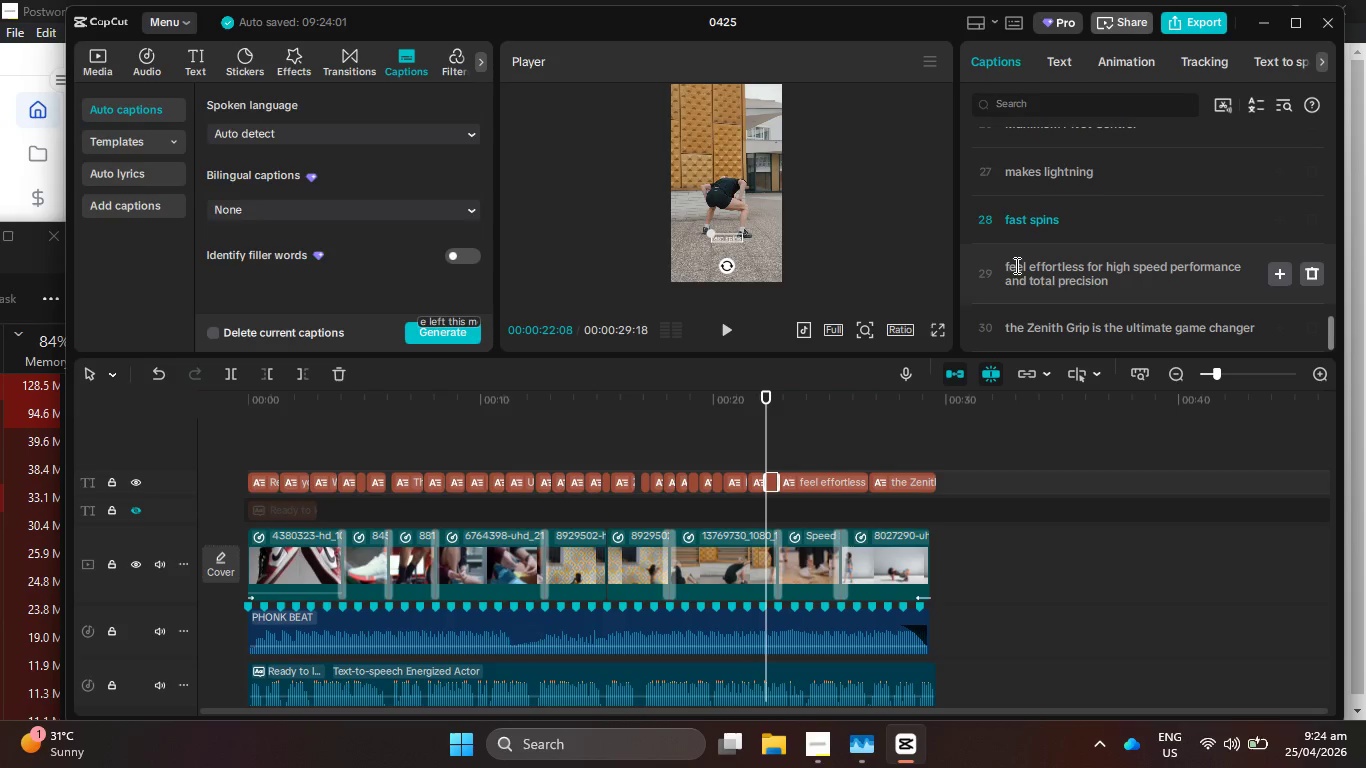 
left_click([1010, 263])
 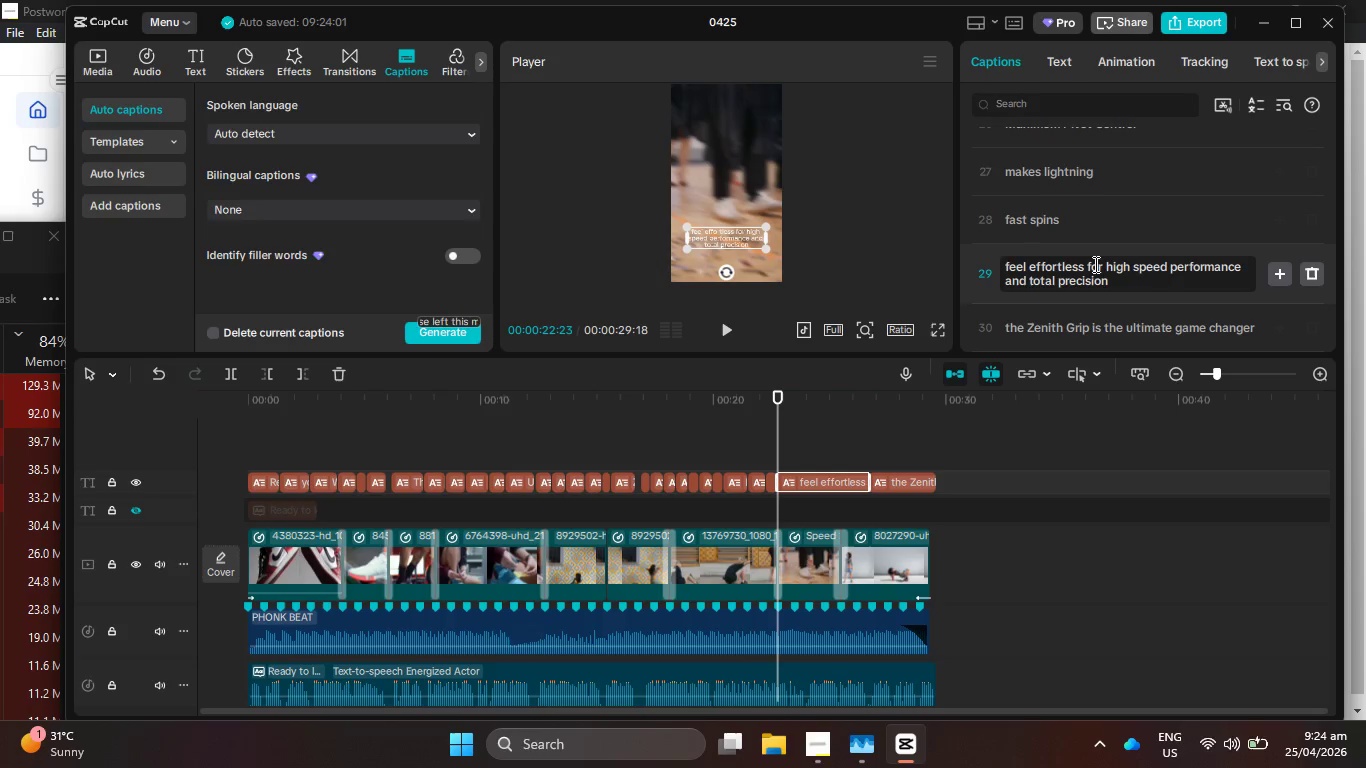 
left_click([1088, 264])
 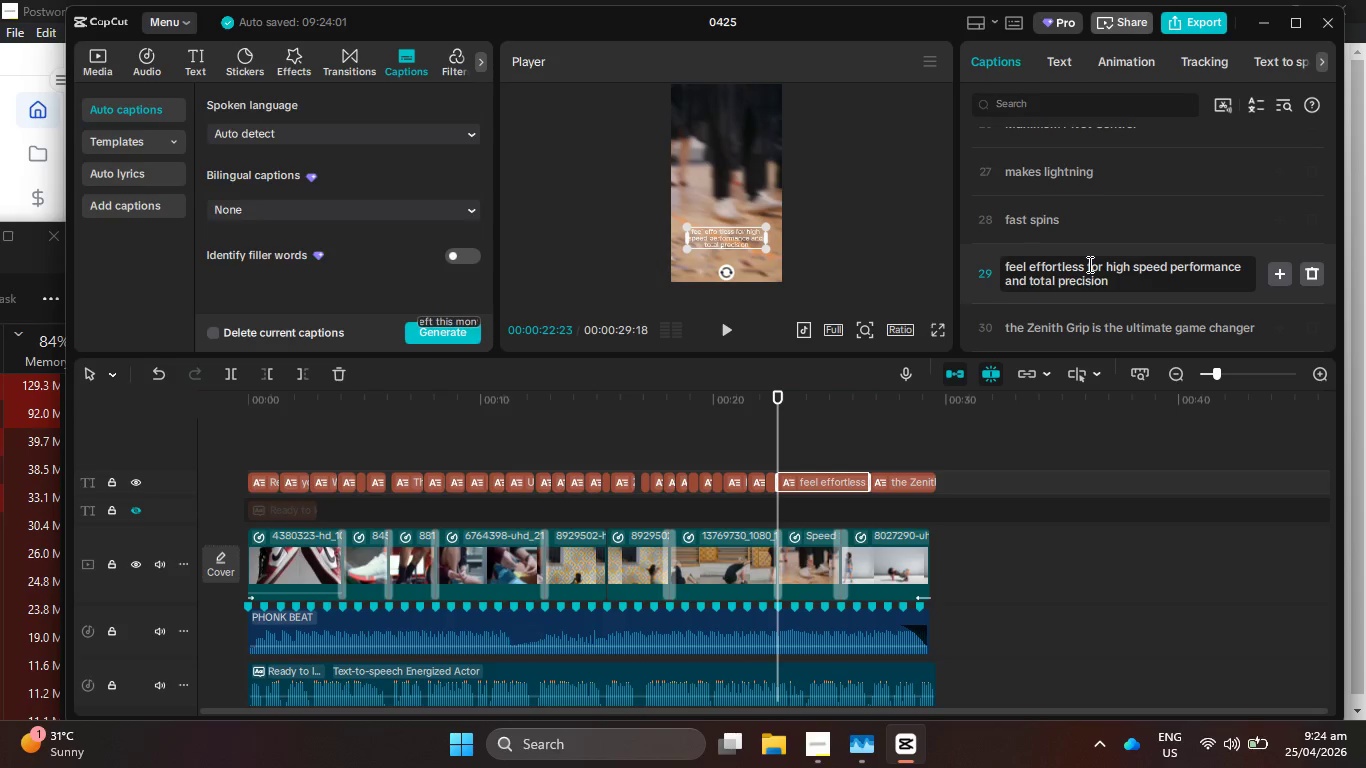 
key(Enter)
 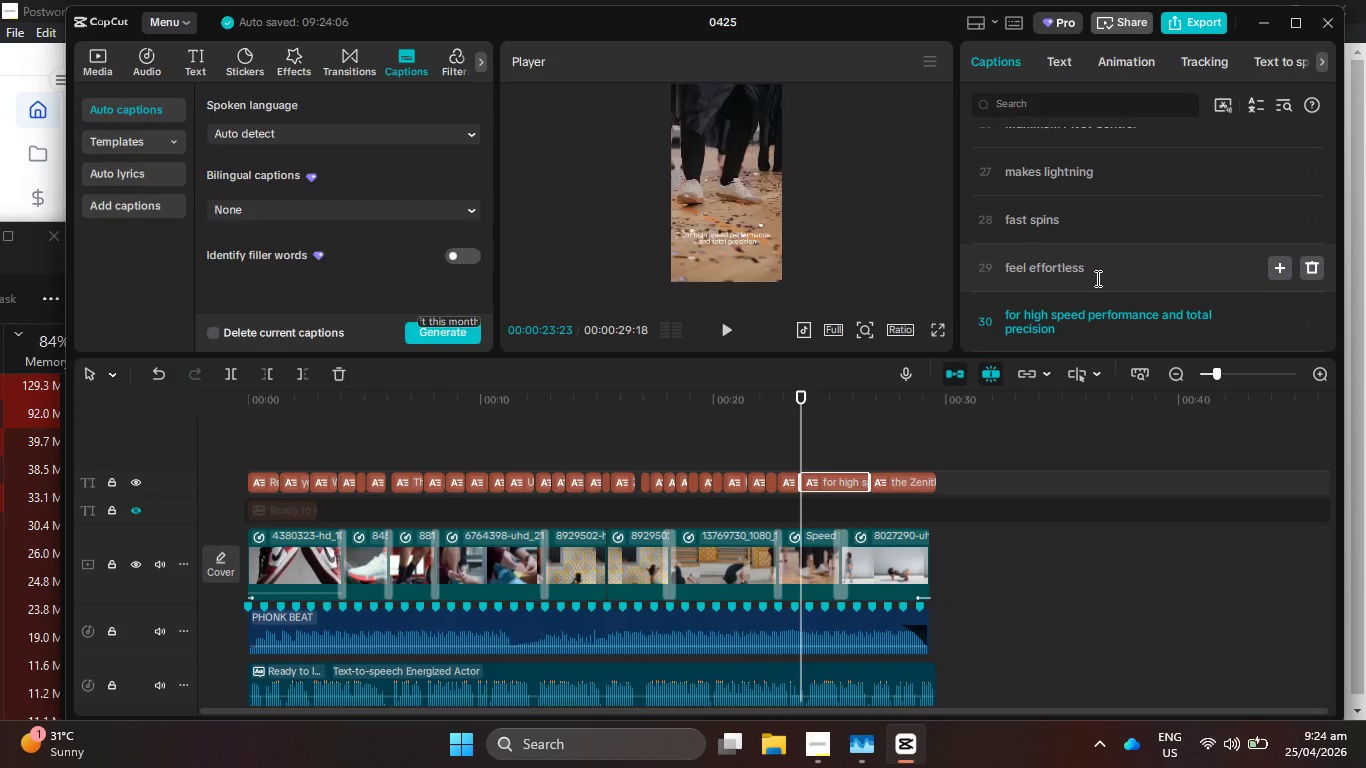 
scroll: coordinate [1097, 281], scroll_direction: down, amount: 1.0
 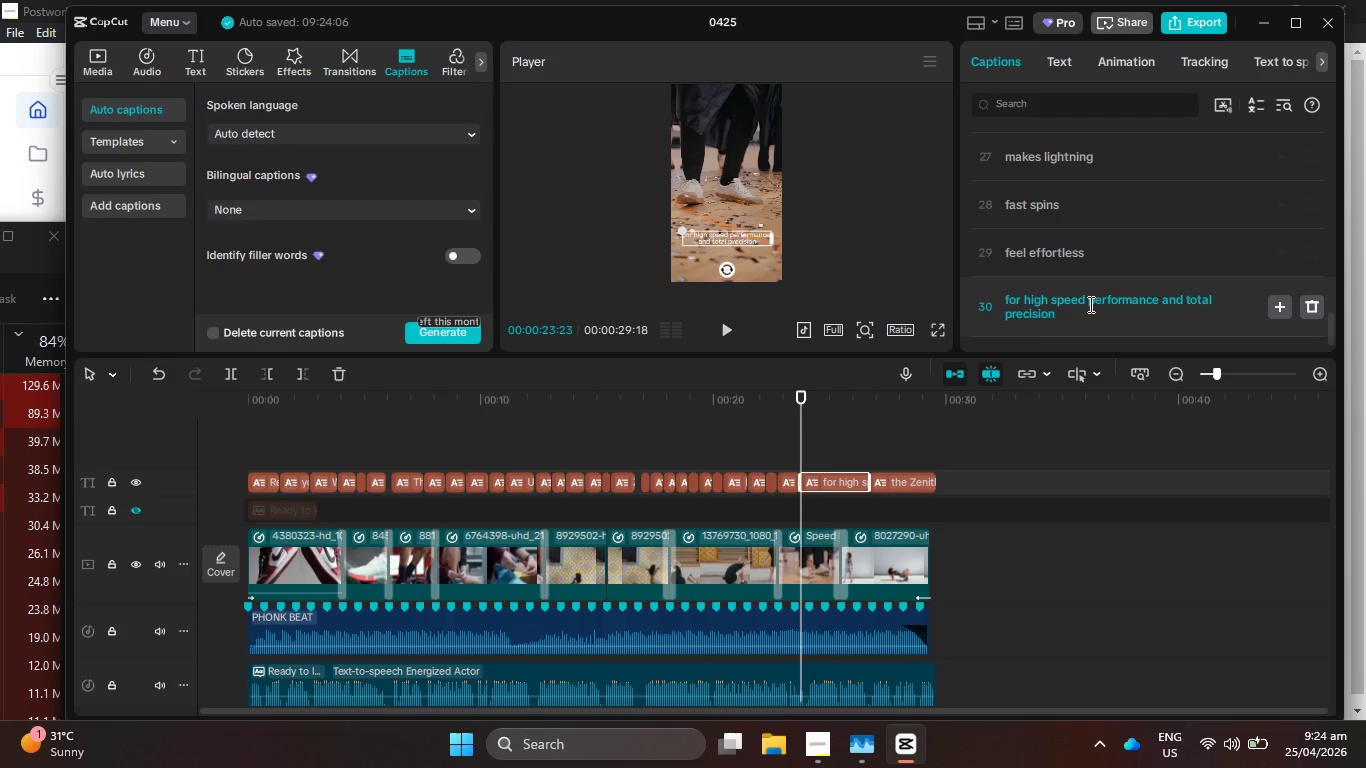 
left_click([1088, 302])
 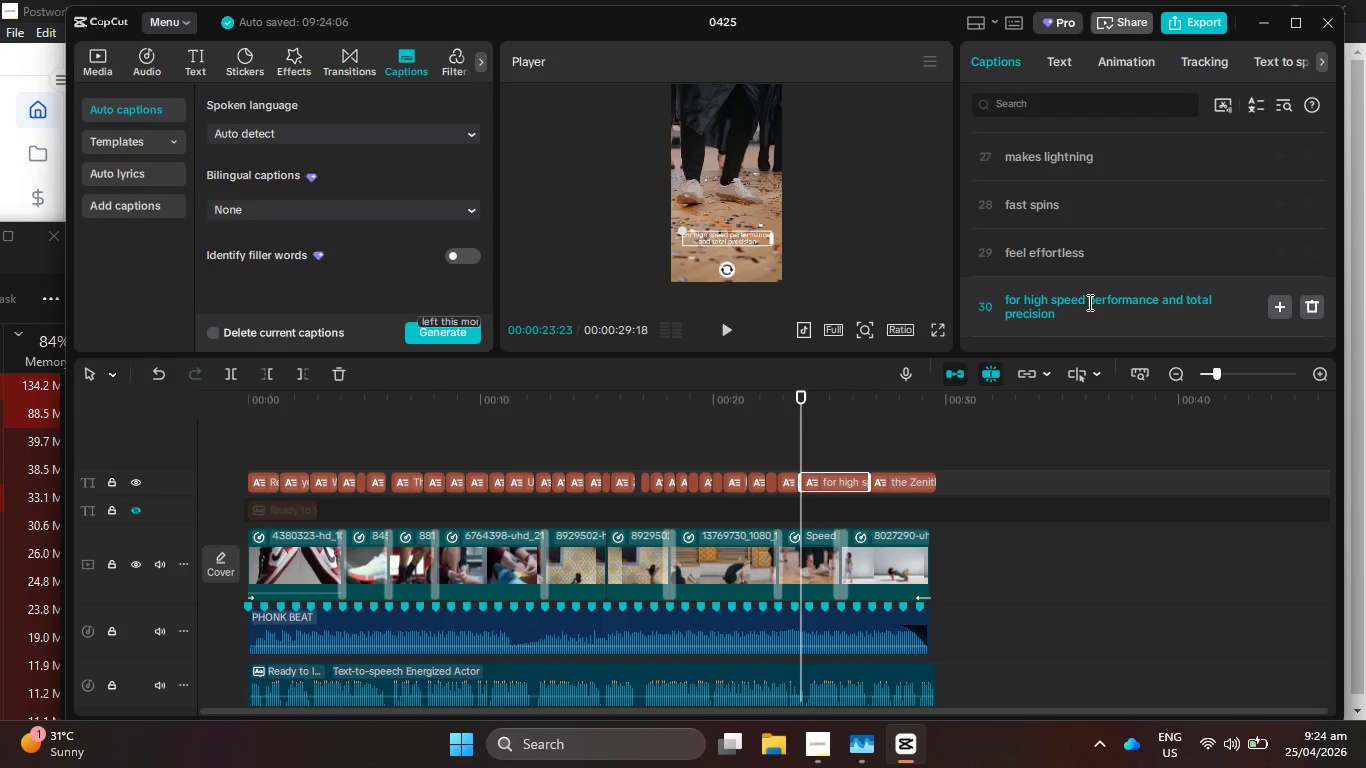 
key(Enter)
 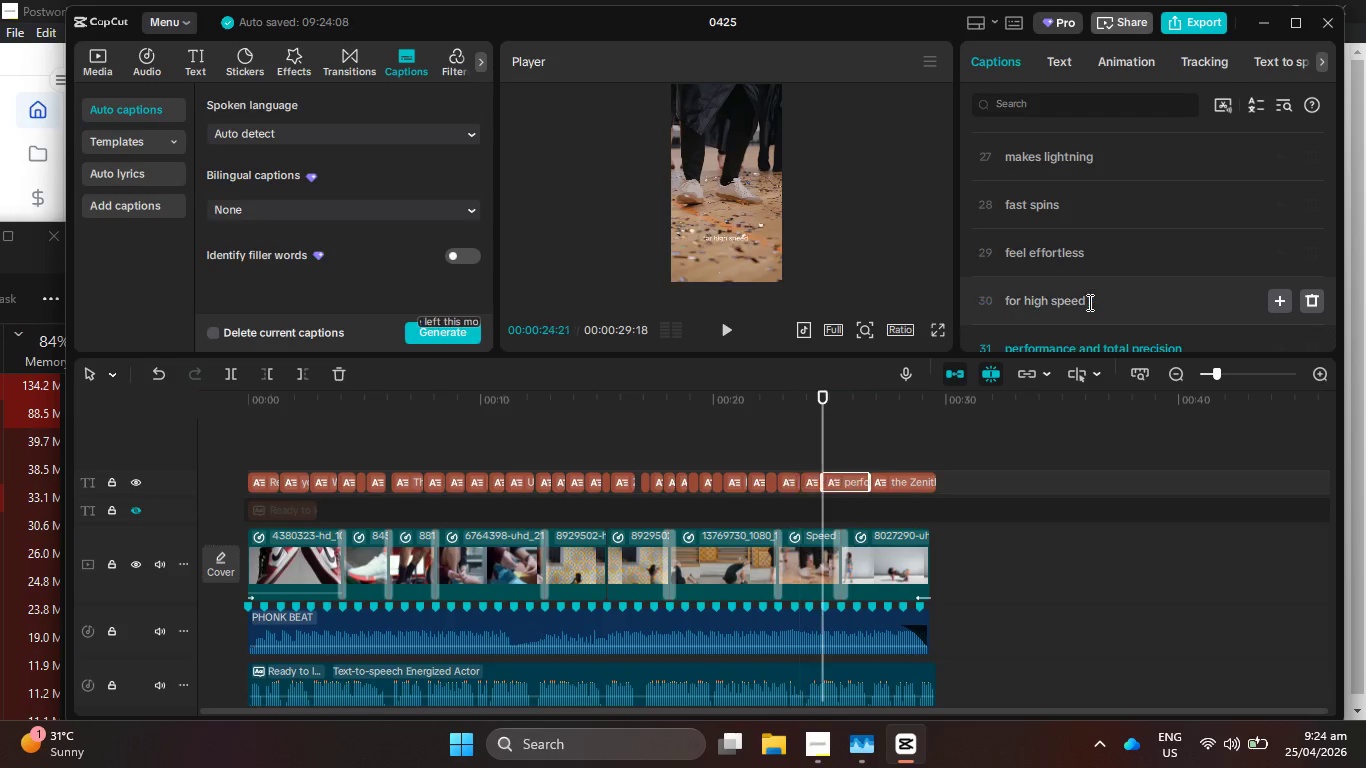 
scroll: coordinate [1088, 302], scroll_direction: down, amount: 2.0
 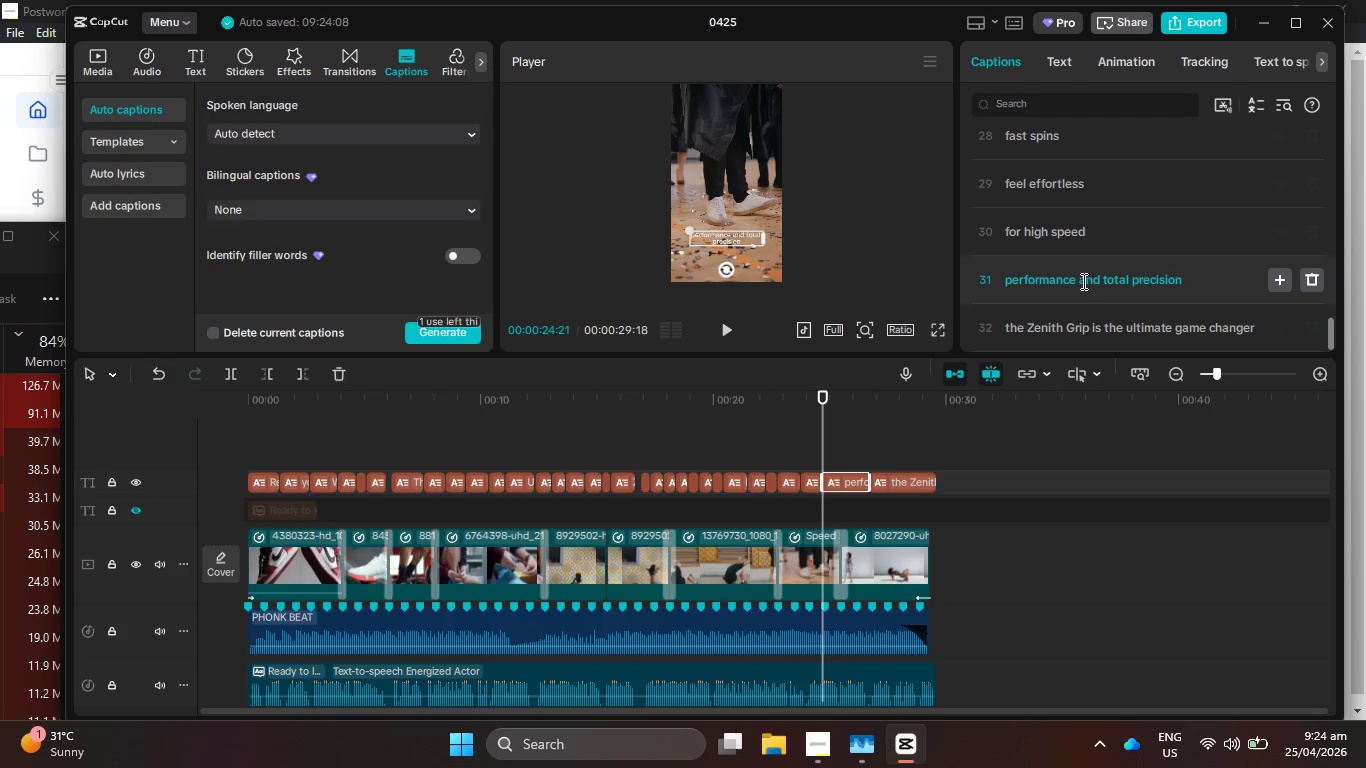 
key(Enter)
 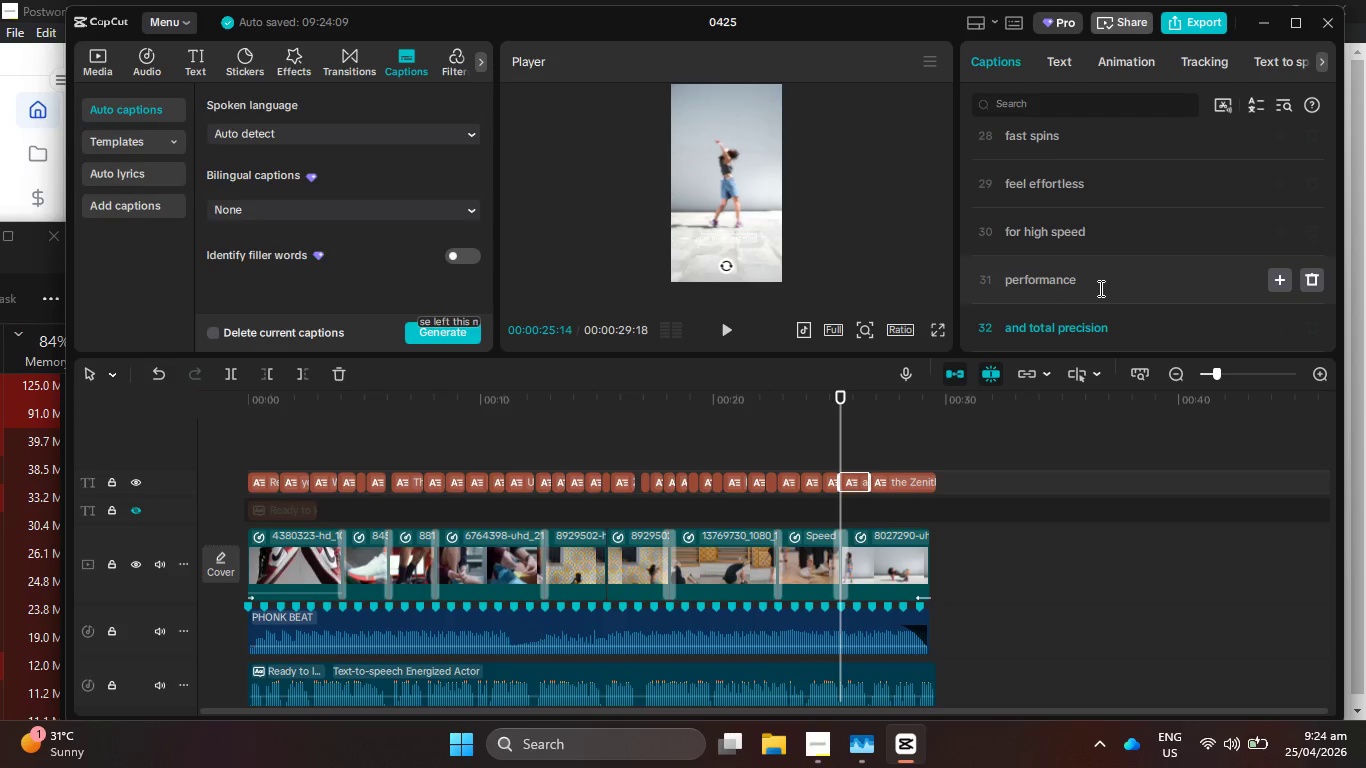 
scroll: coordinate [1099, 291], scroll_direction: down, amount: 1.0
 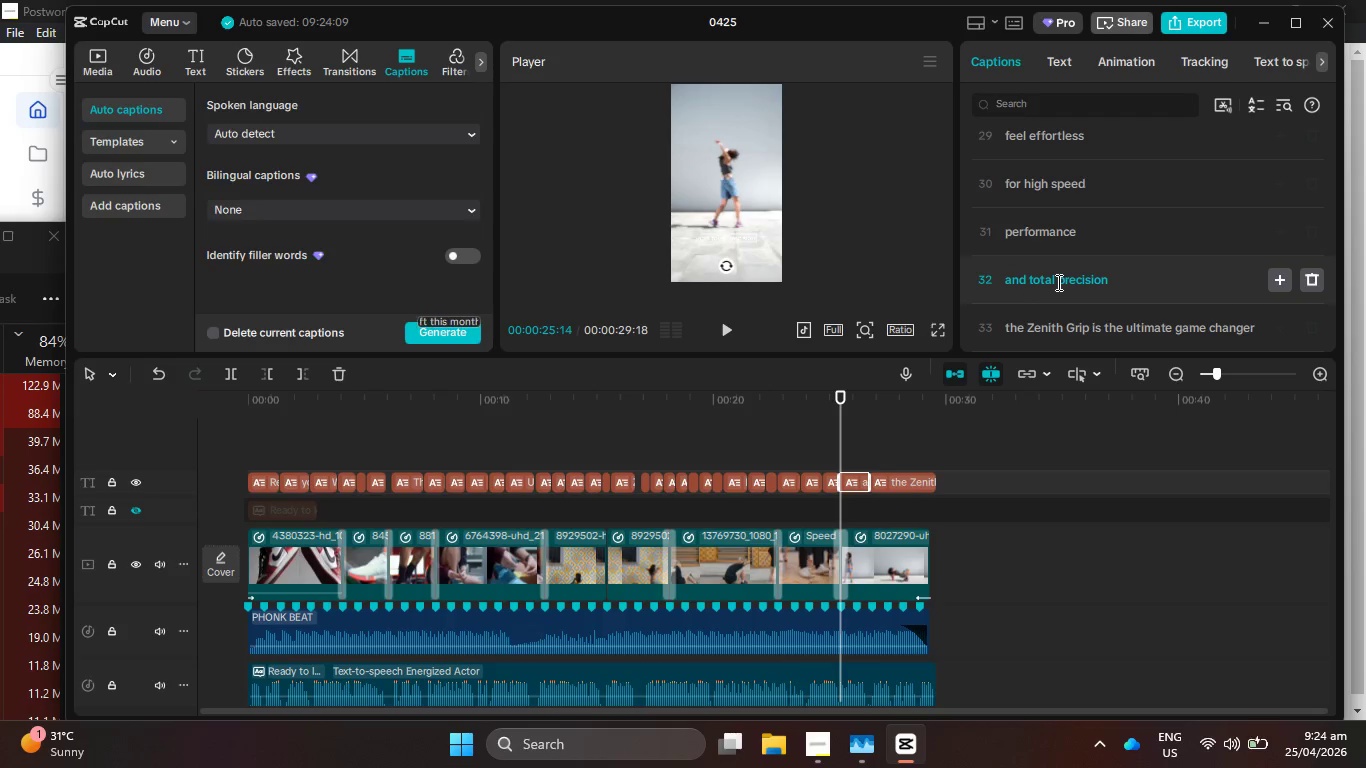 
left_click([1059, 282])
 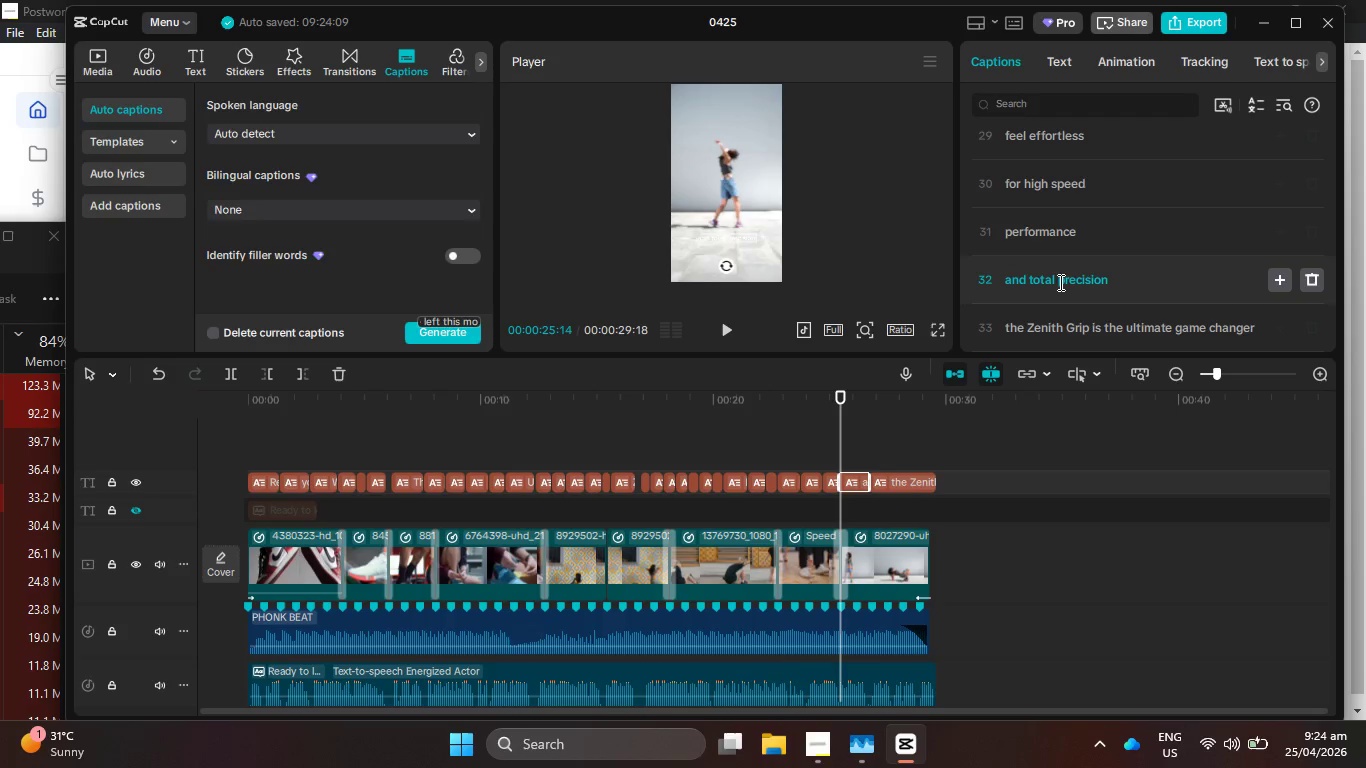 
key(Enter)
 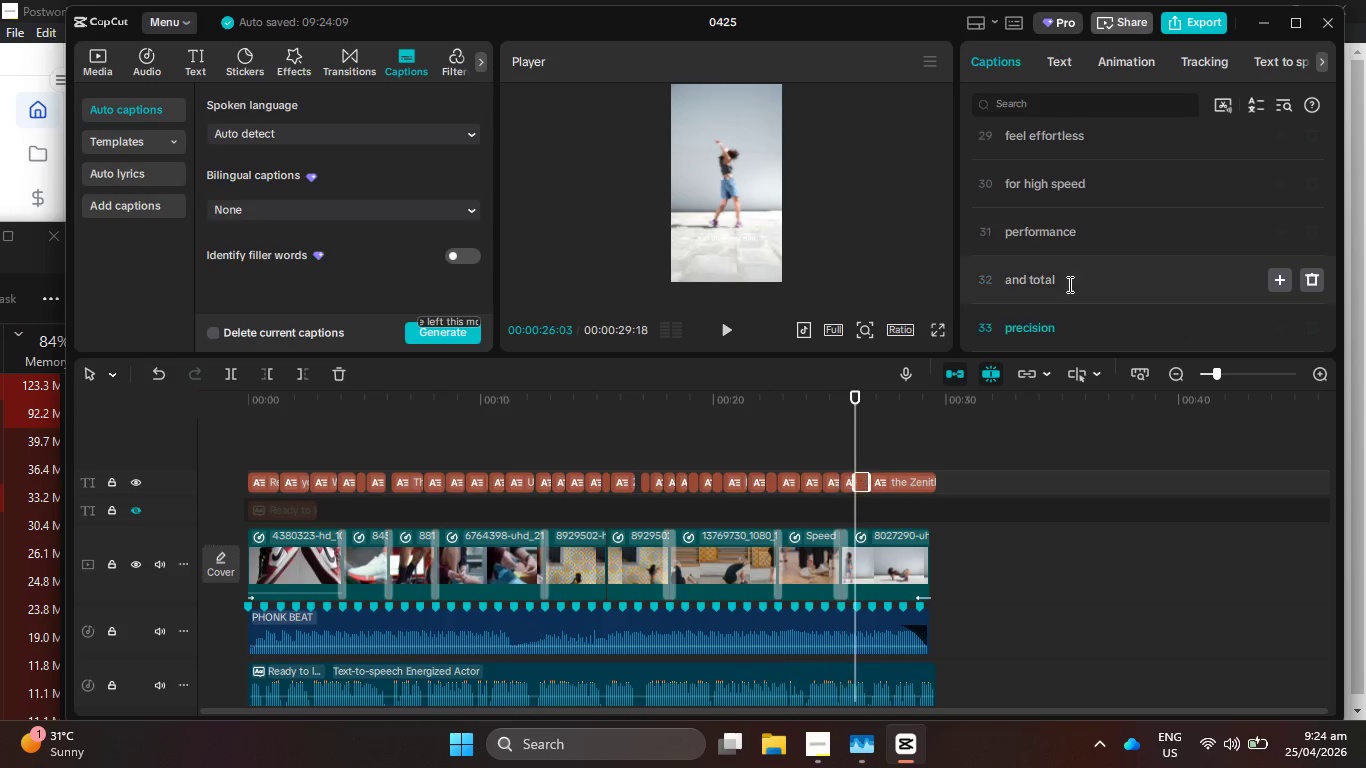 
scroll: coordinate [1070, 284], scroll_direction: down, amount: 2.0
 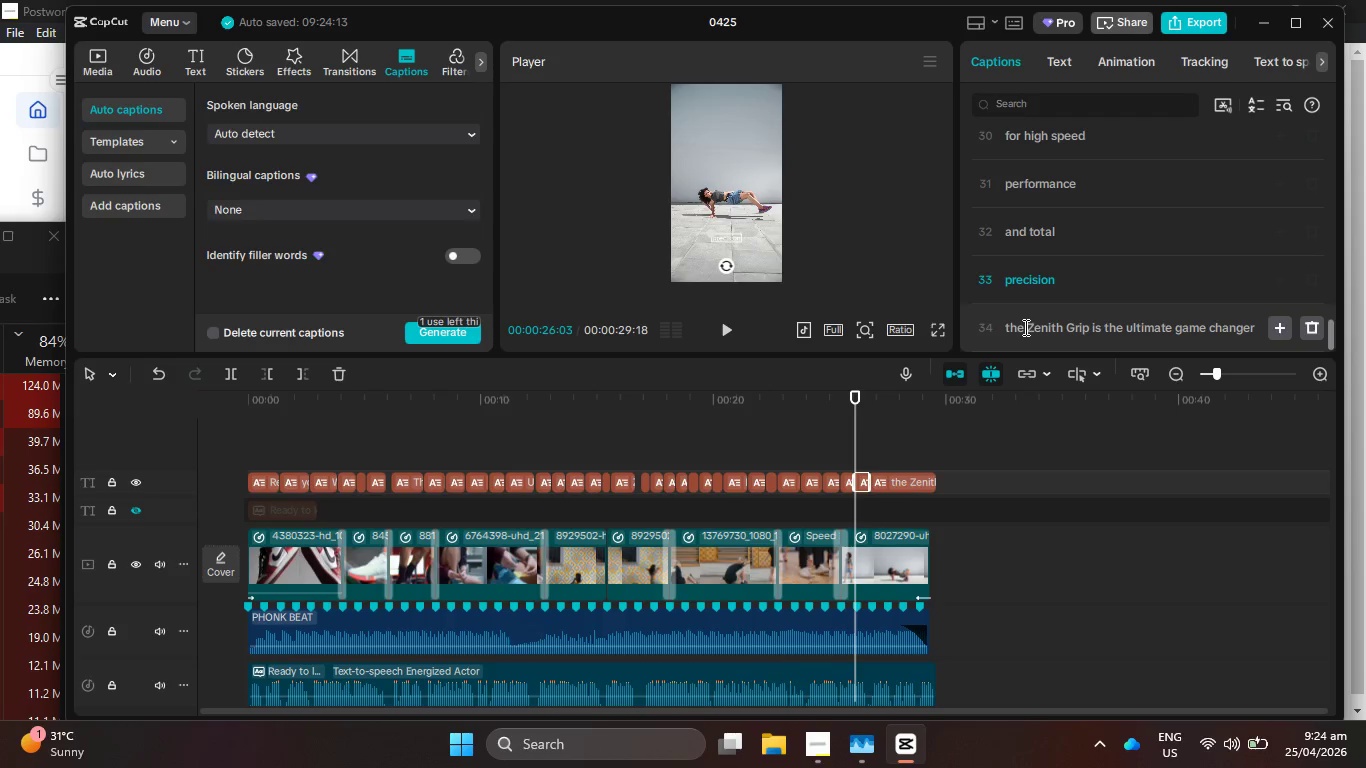 
left_click([1025, 327])
 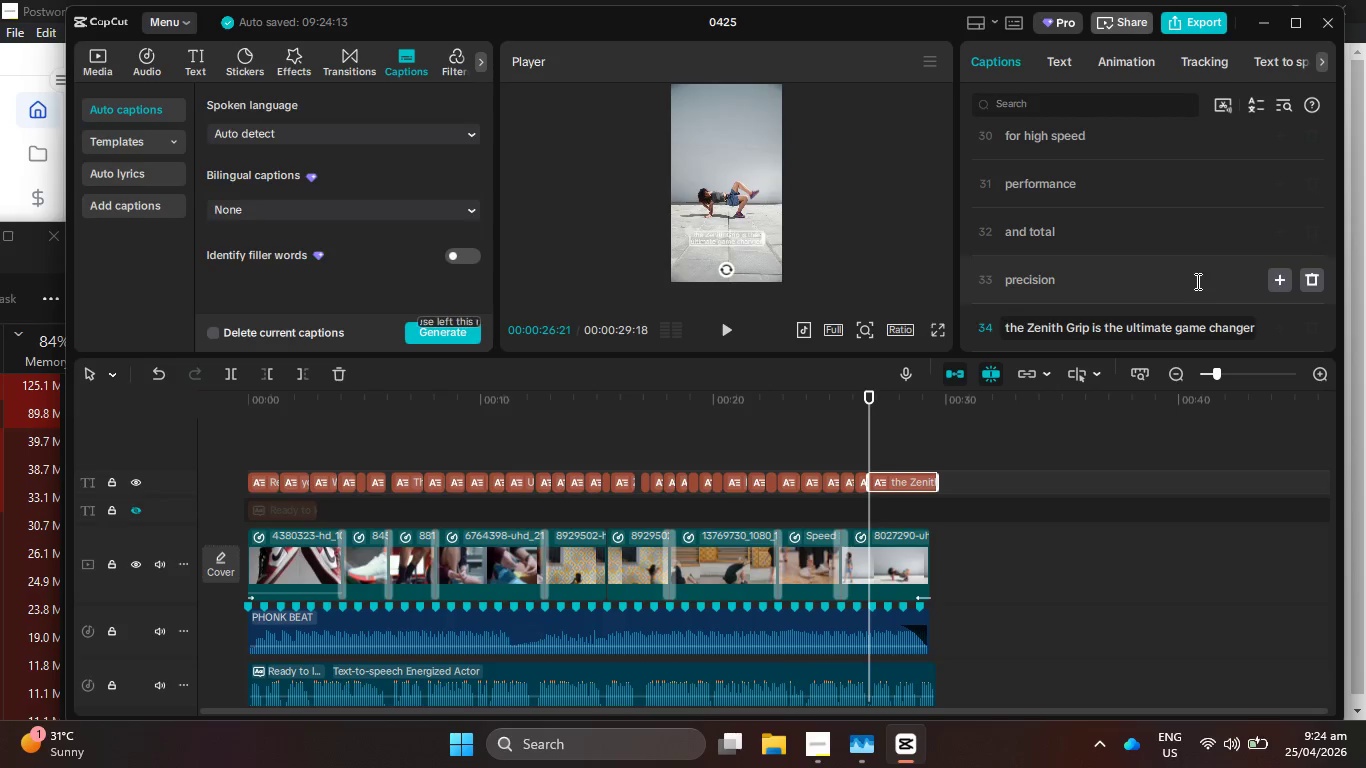 
wait(8.8)
 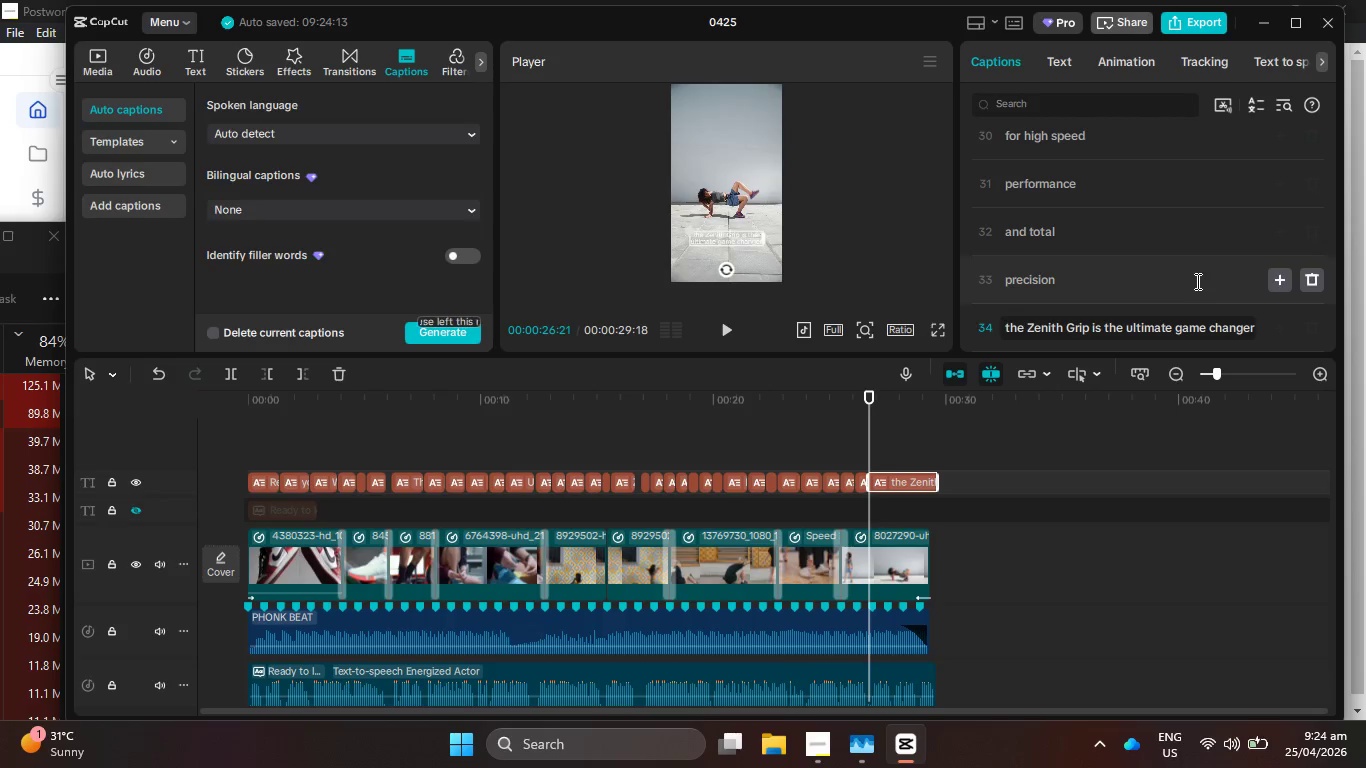 
left_click([1009, 325])
 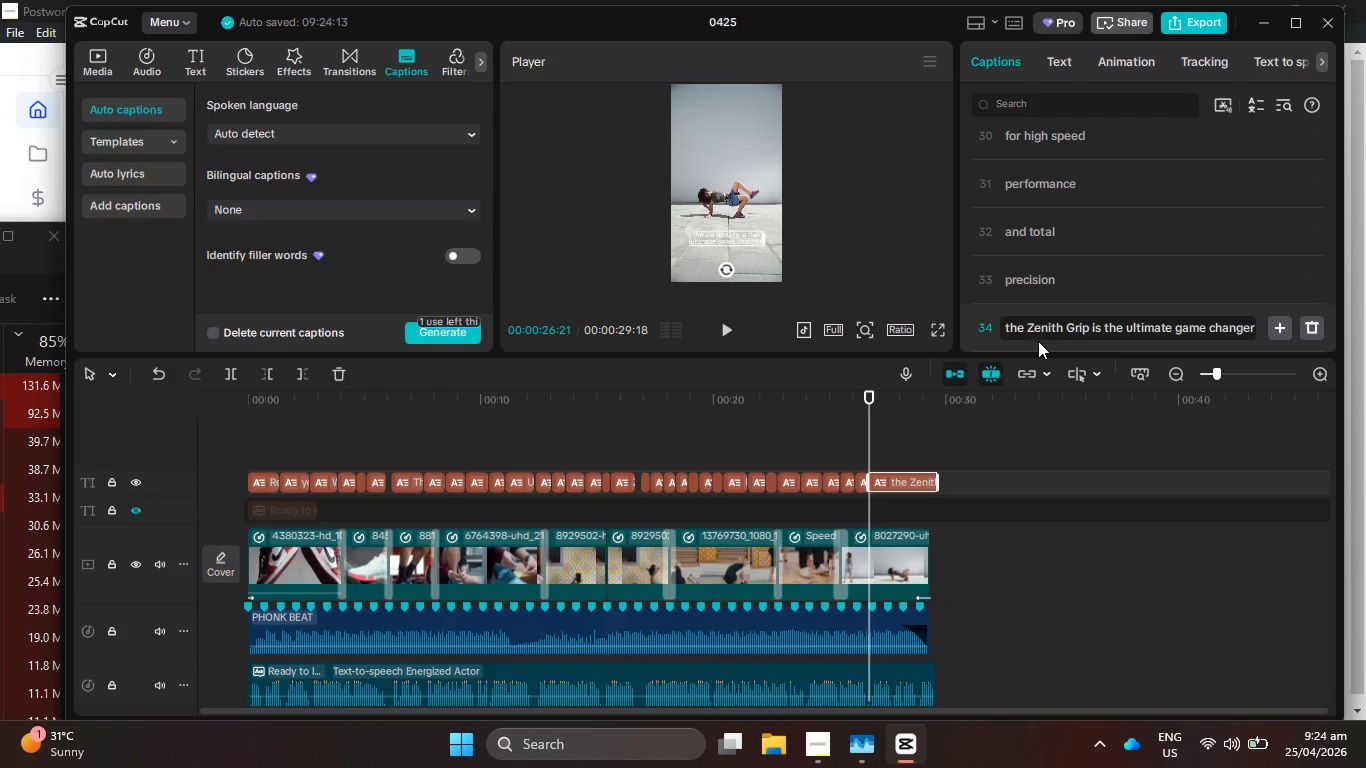 
key(Backspace)
 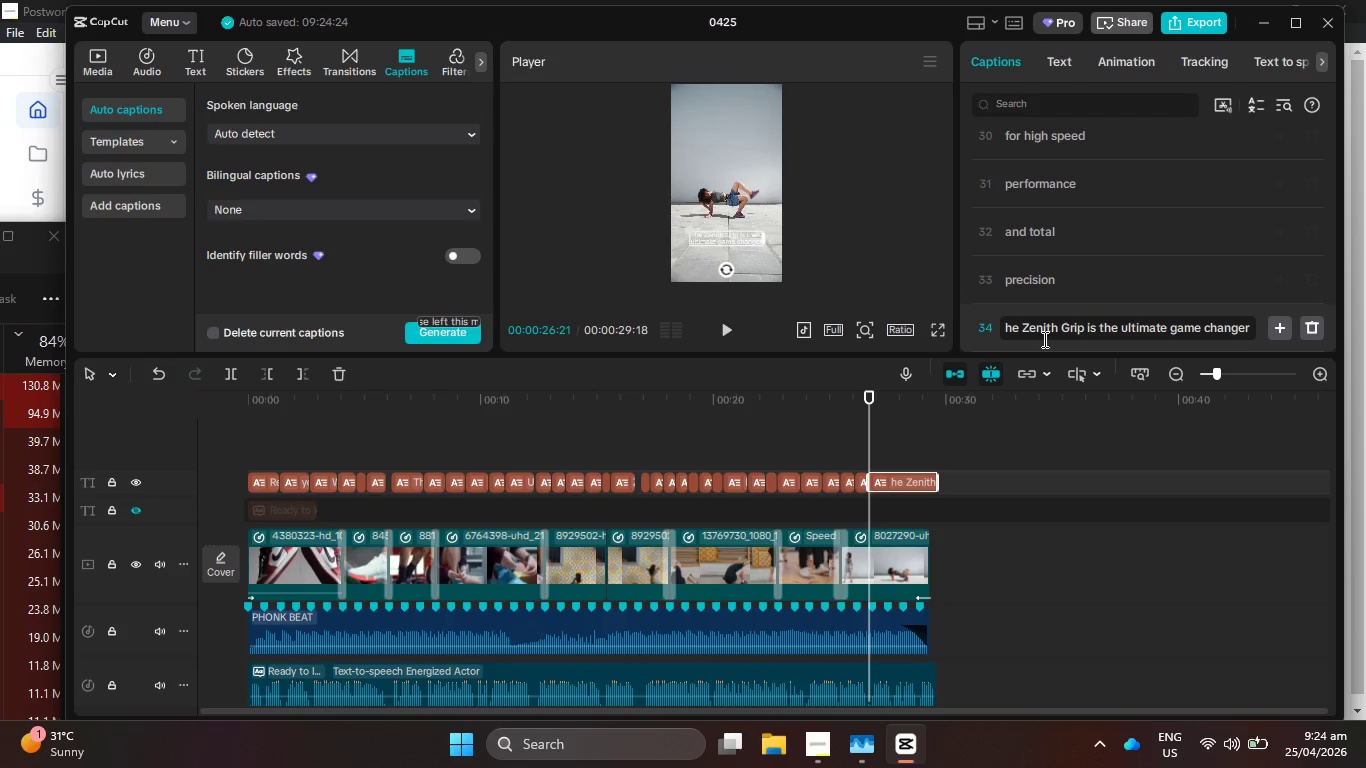 
key(Shift+T)
 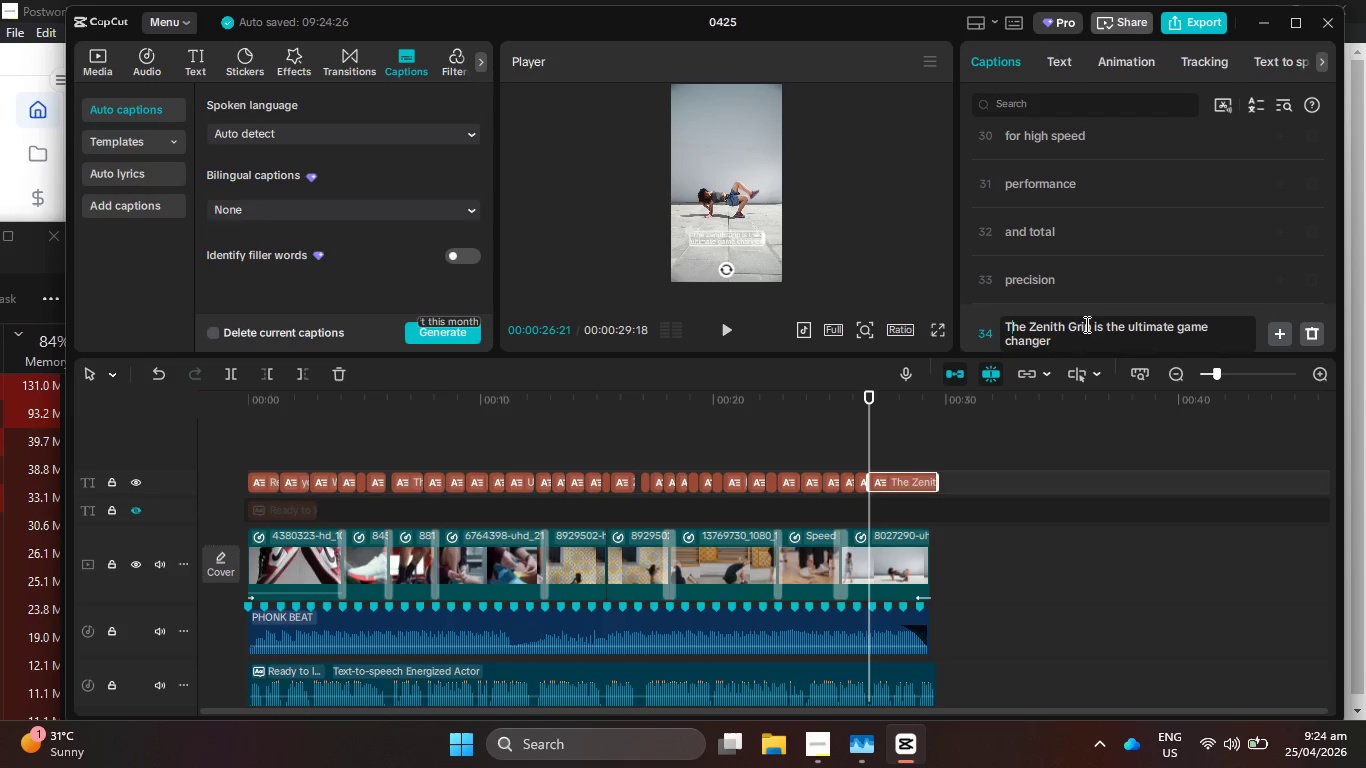 
left_click([1094, 324])
 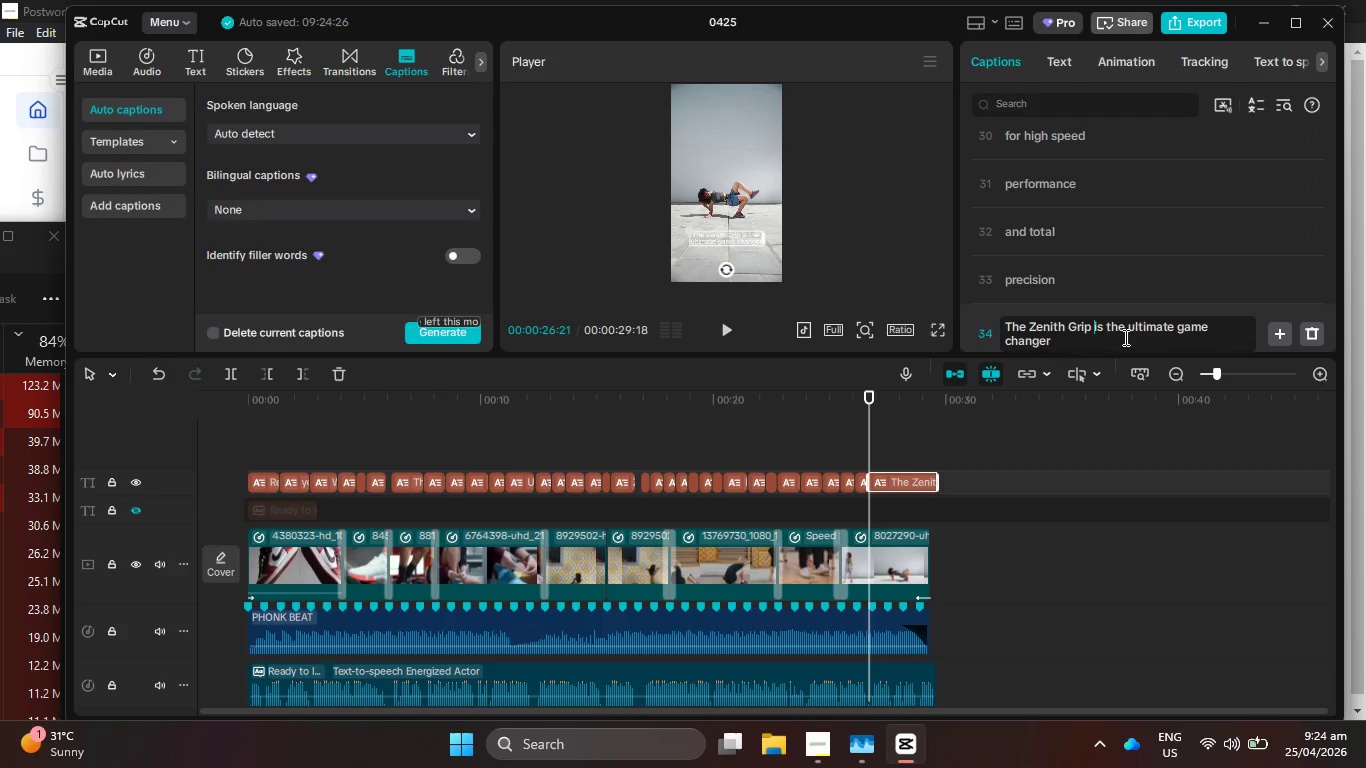 
key(Enter)
 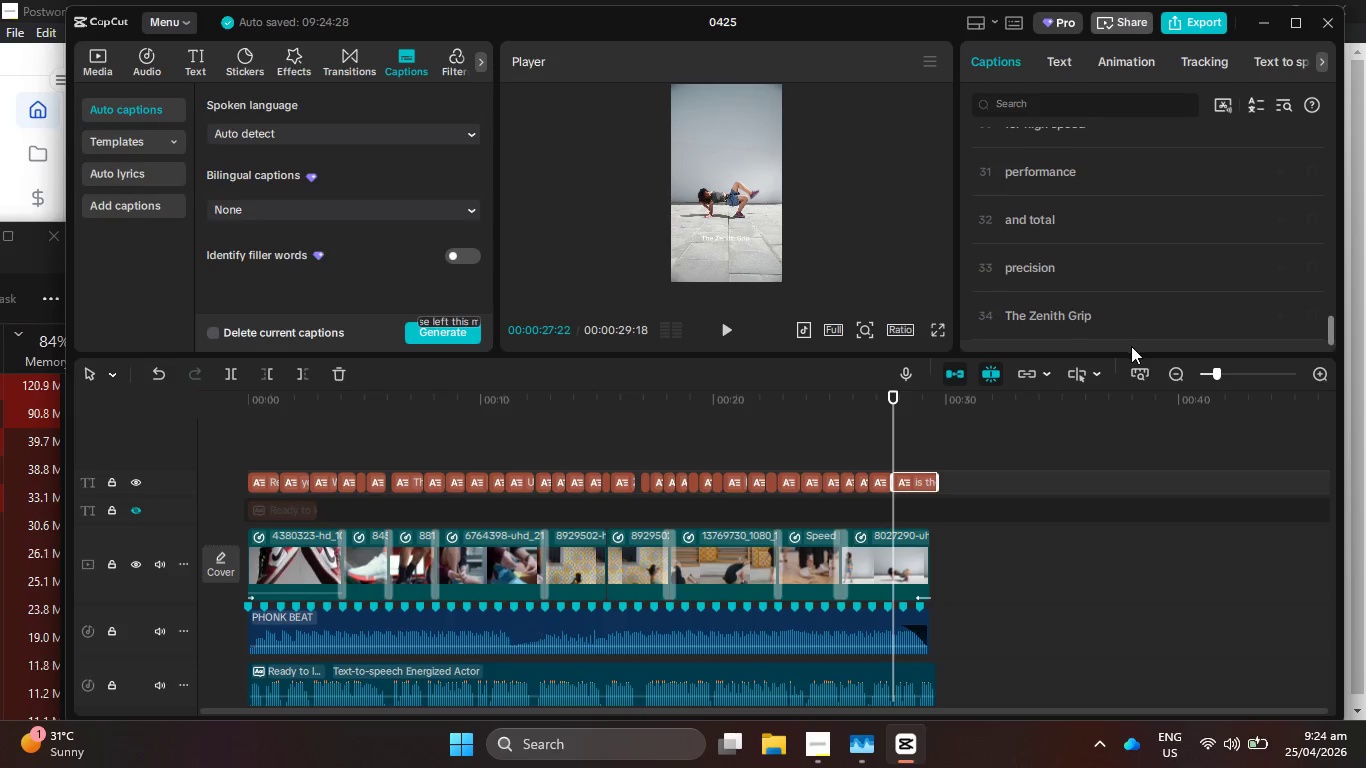 
scroll: coordinate [1130, 346], scroll_direction: down, amount: 2.0
 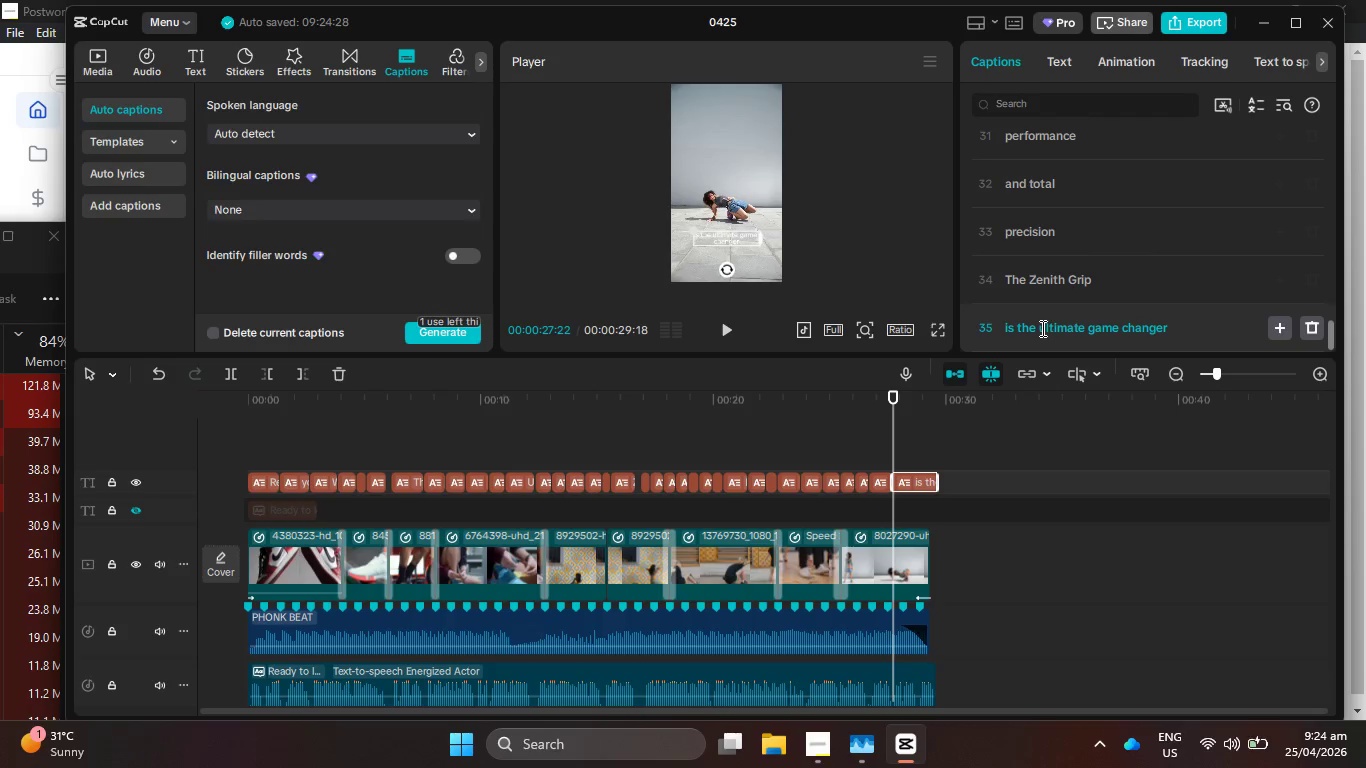 
left_click([1038, 327])
 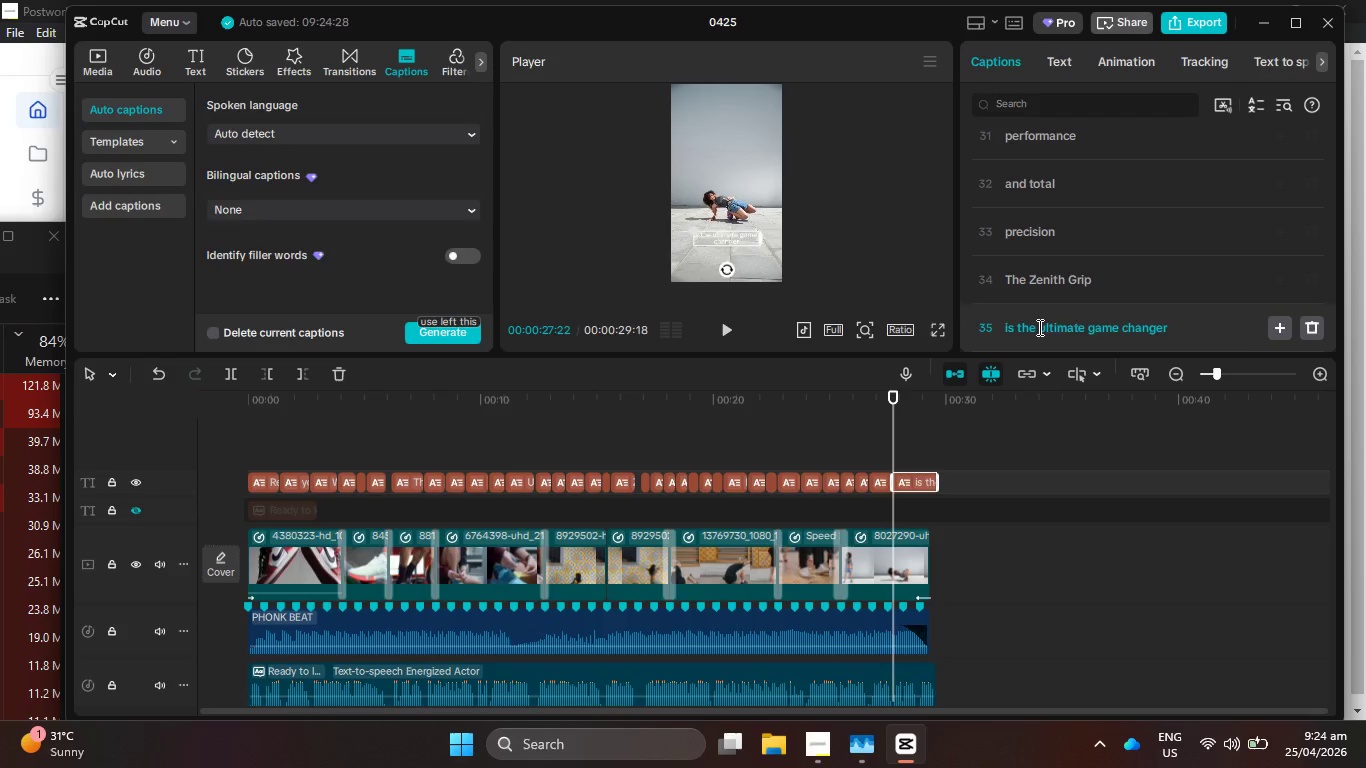 
key(Enter)
 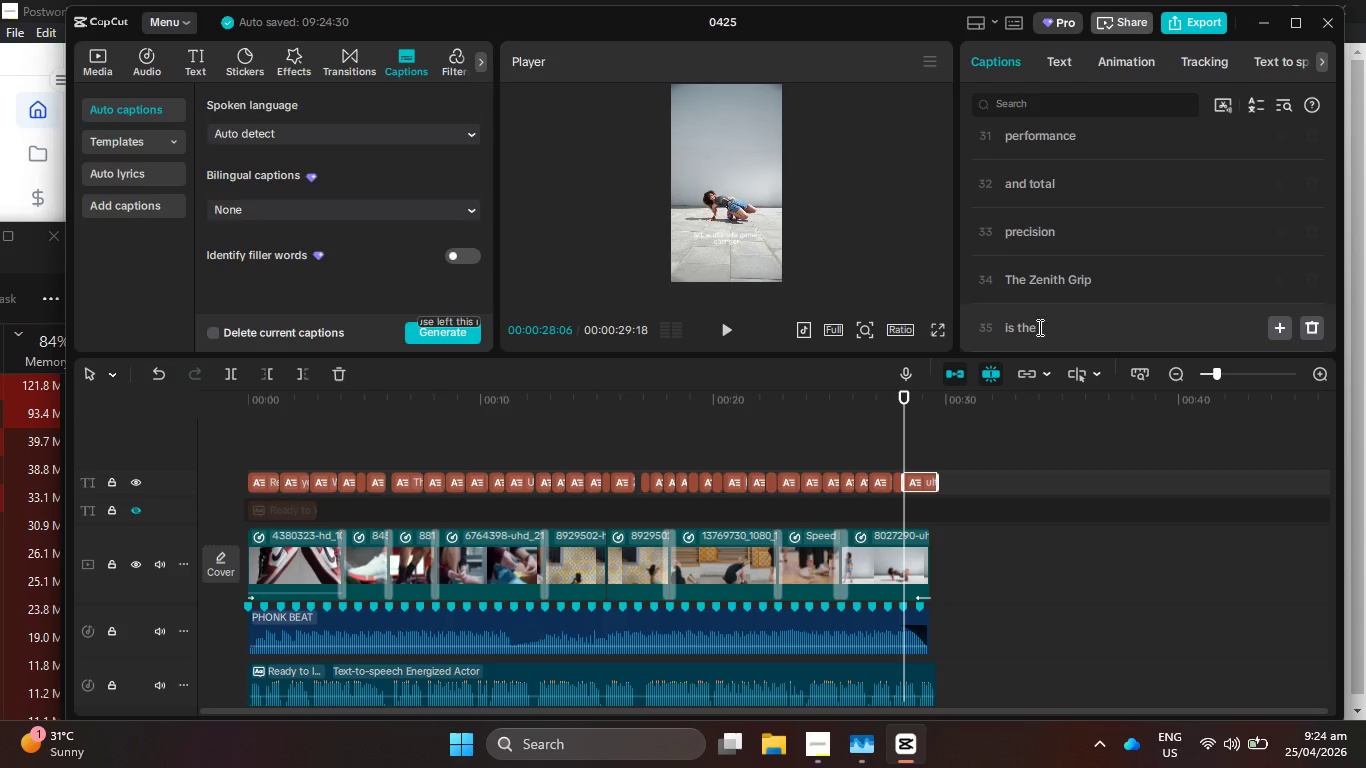 
scroll: coordinate [1038, 327], scroll_direction: down, amount: 2.0
 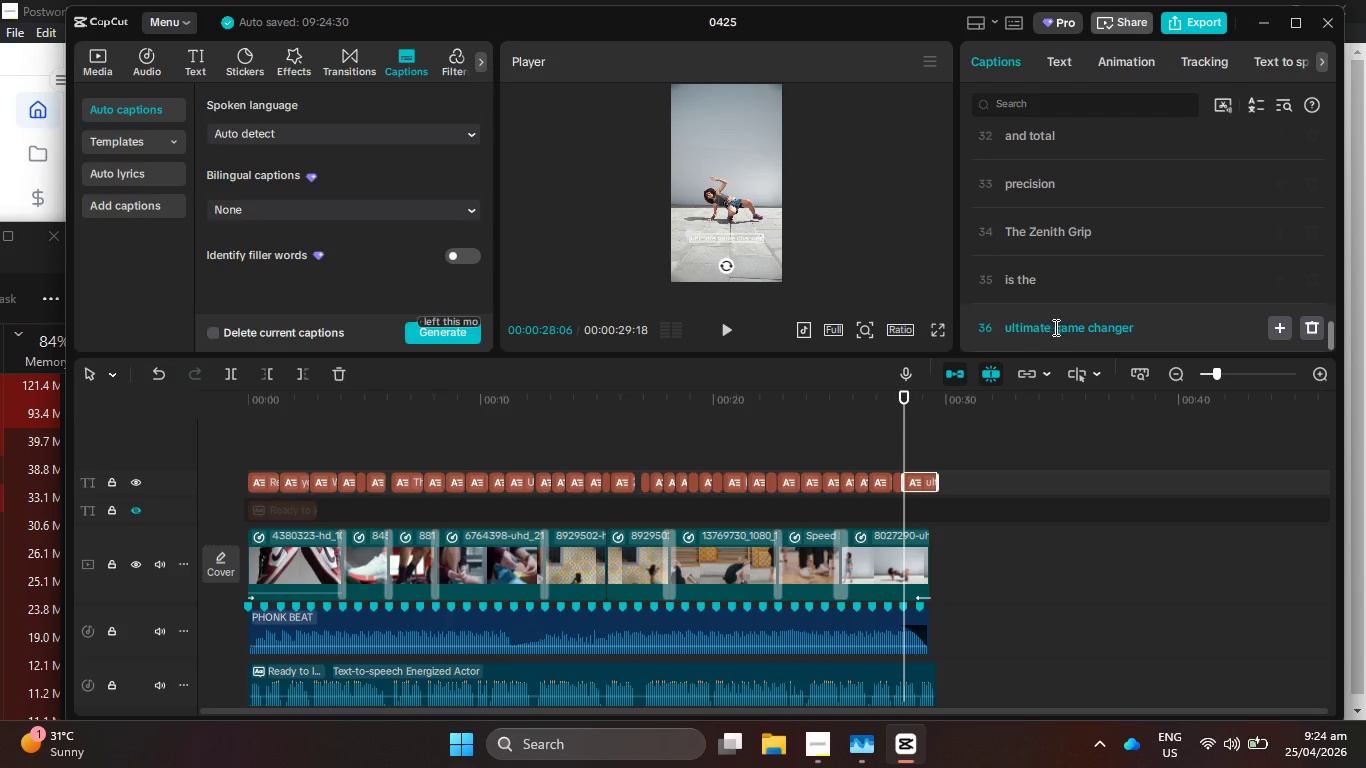 
left_click([1055, 327])
 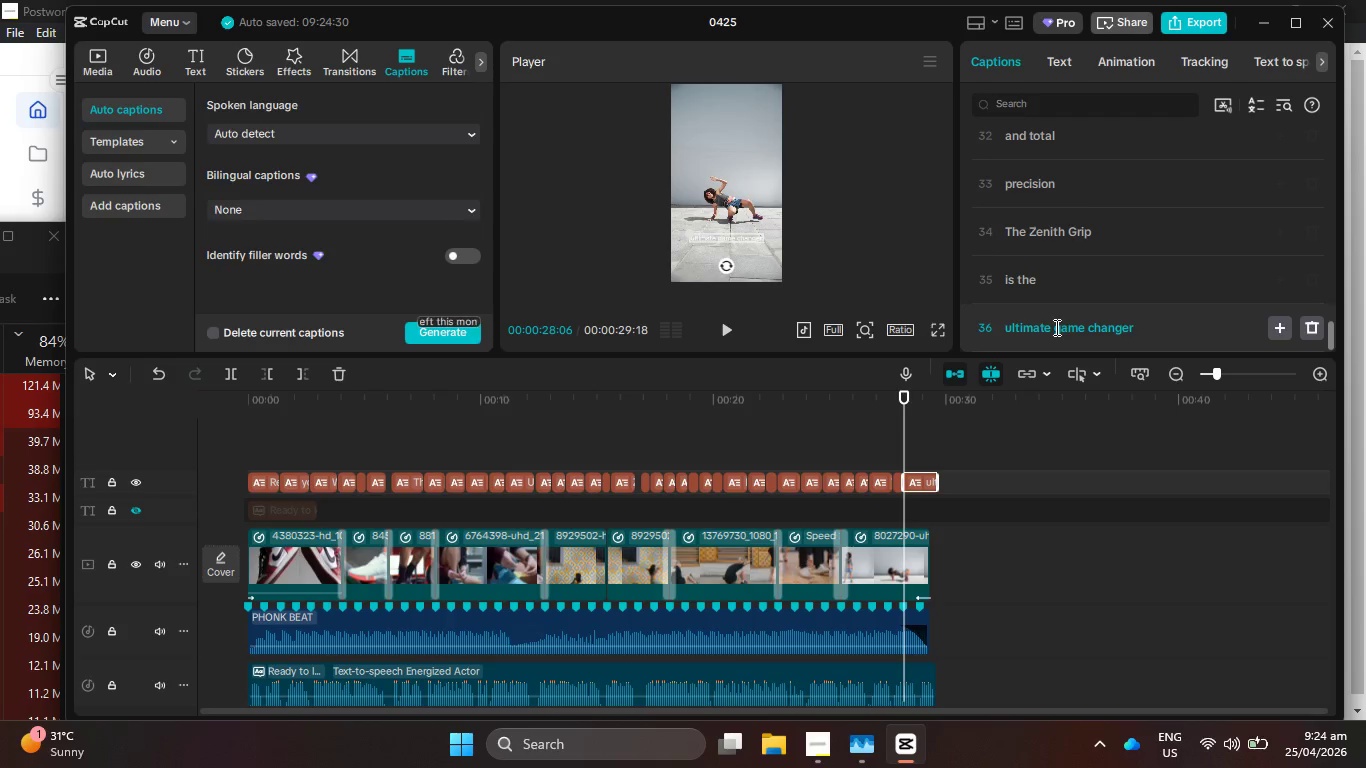 
key(Enter)
 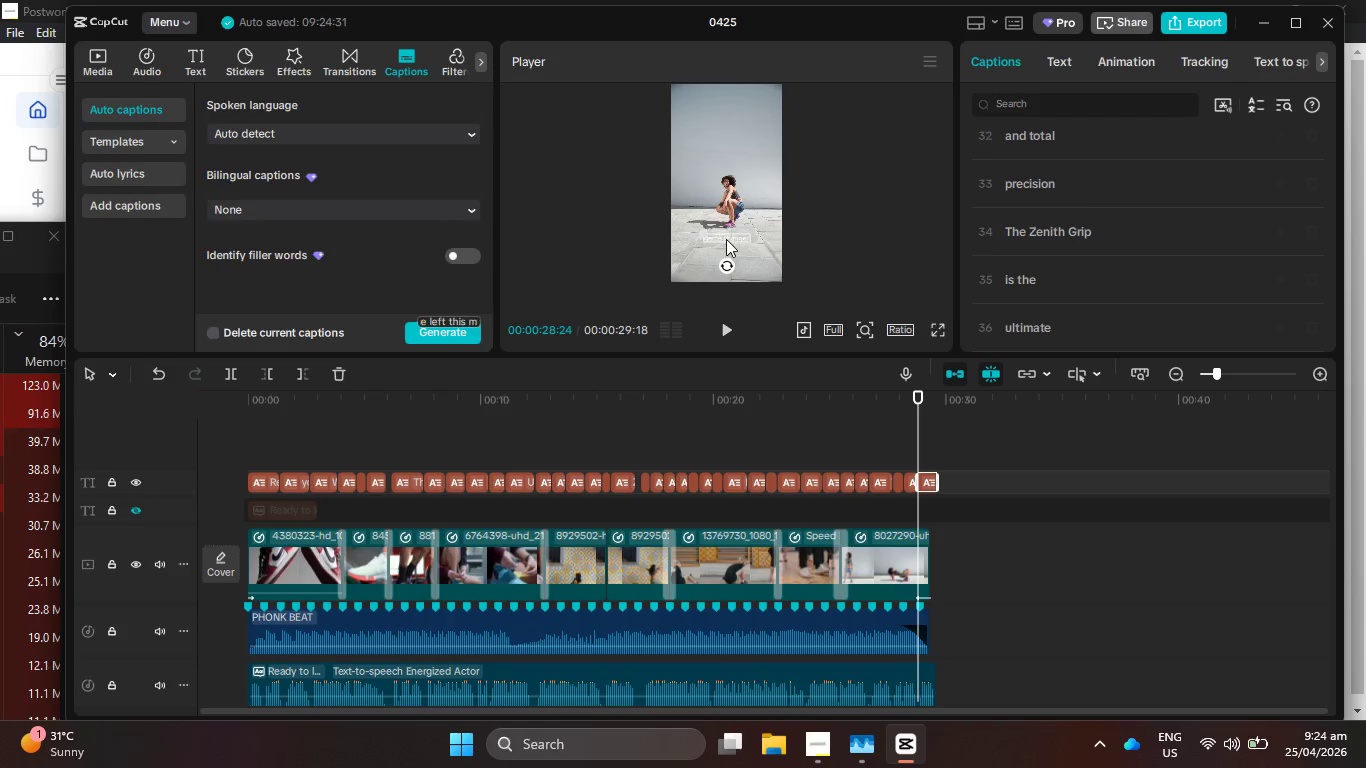 
left_click([1051, 58])
 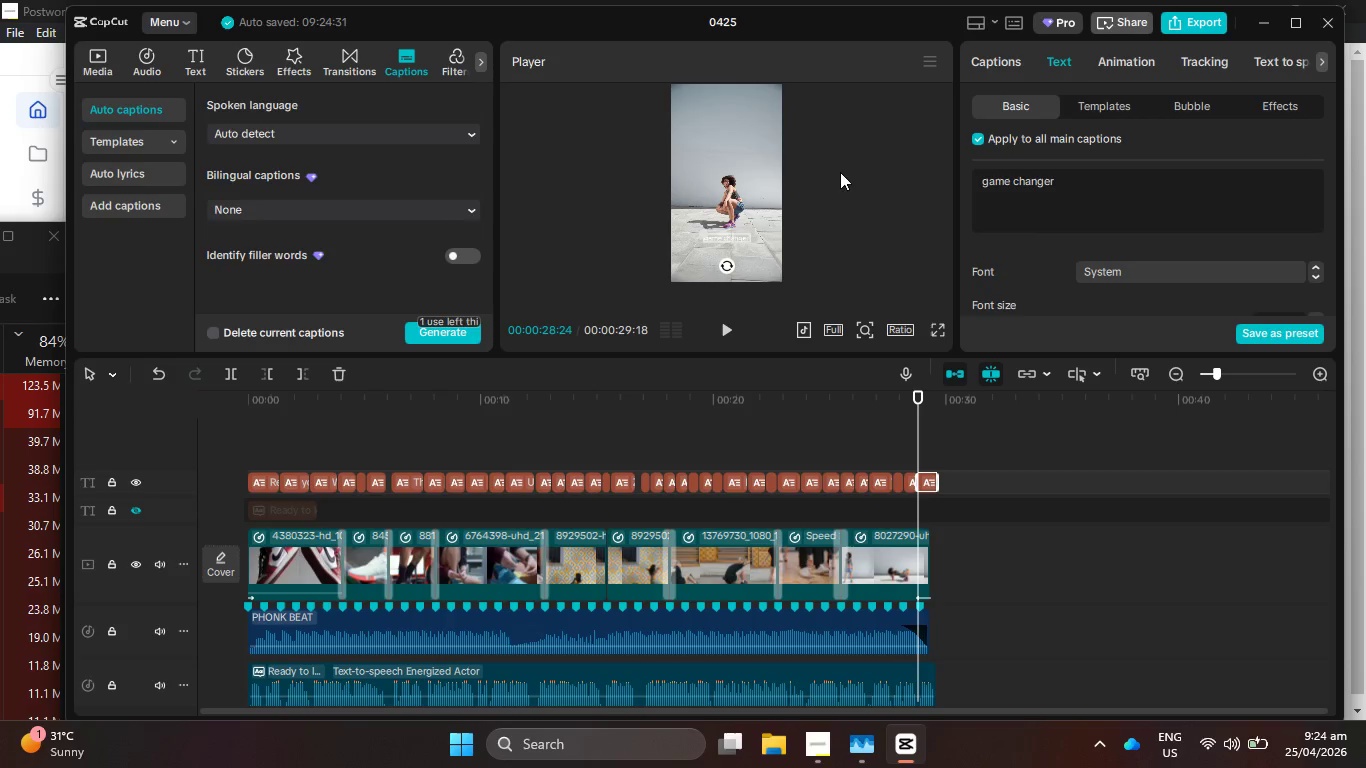 
hold_key(key=ControlLeft, duration=0.52)
scroll: coordinate [746, 225], scroll_direction: up, amount: 6.0
 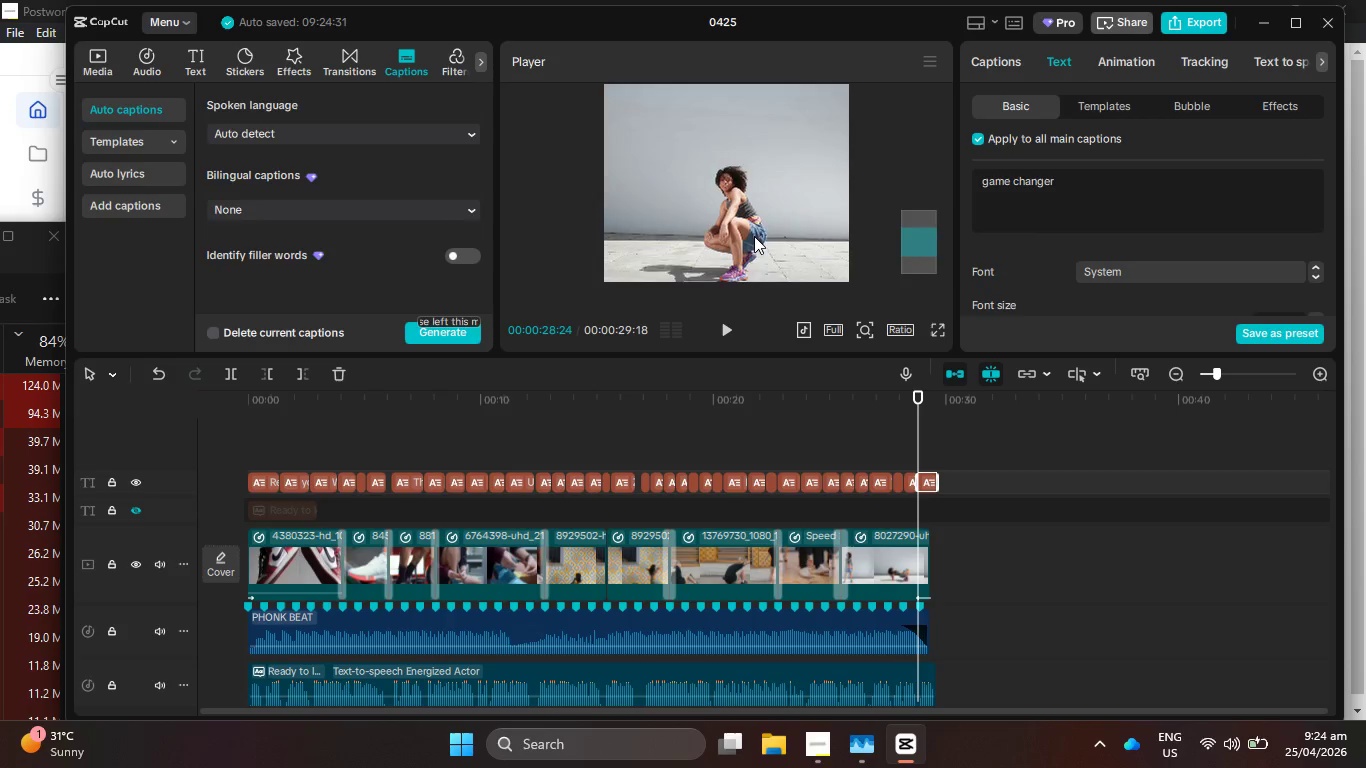 
hold_key(key=ControlLeft, duration=1.11)
 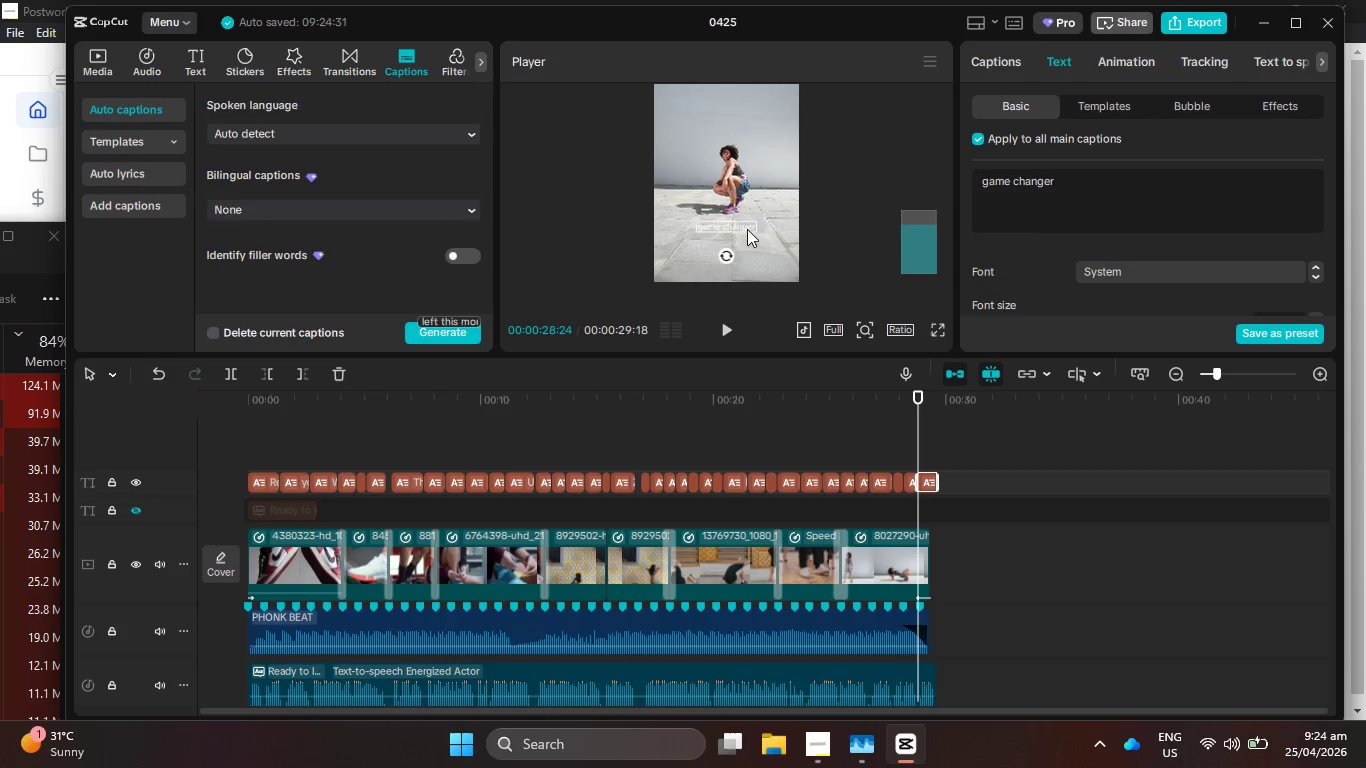 
scroll: coordinate [759, 231], scroll_direction: down, amount: 7.0
 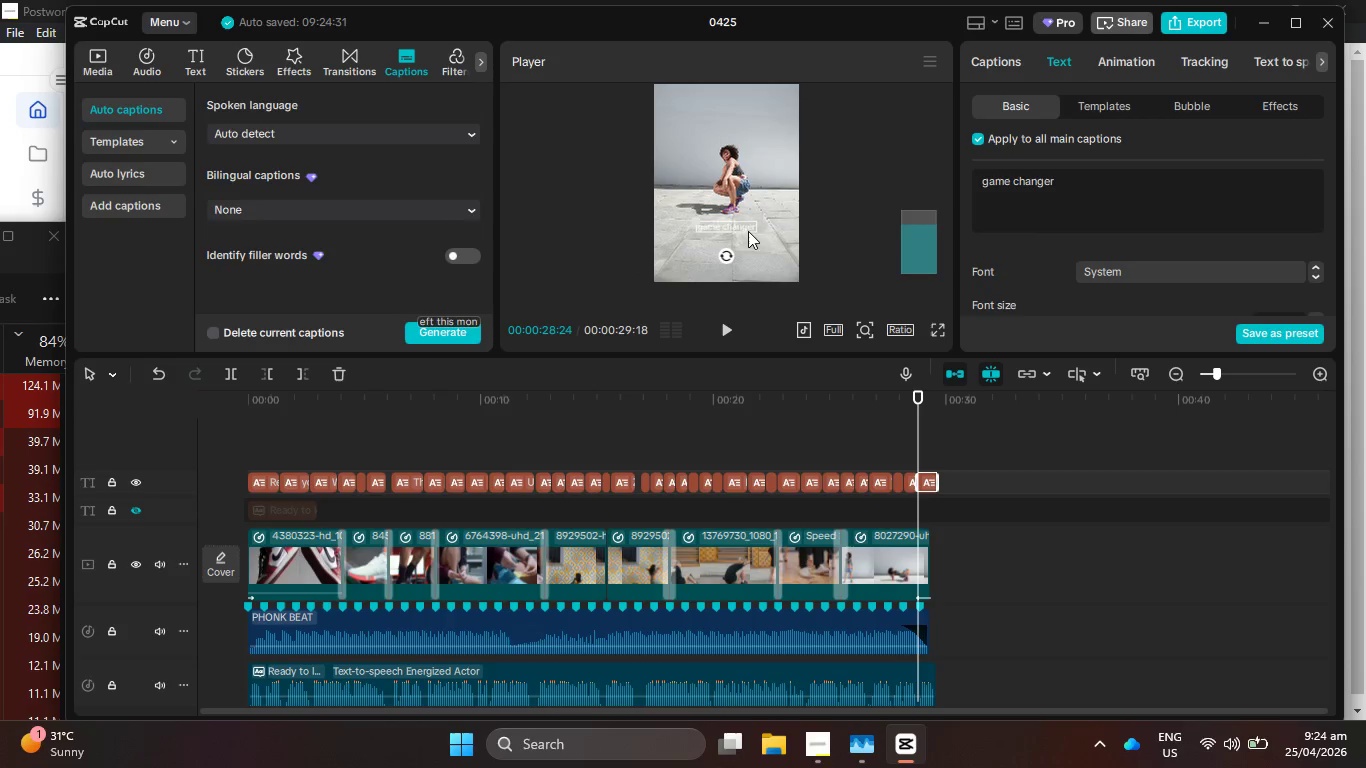 
left_click_drag(start_coordinate=[747, 229], to_coordinate=[751, 101])
 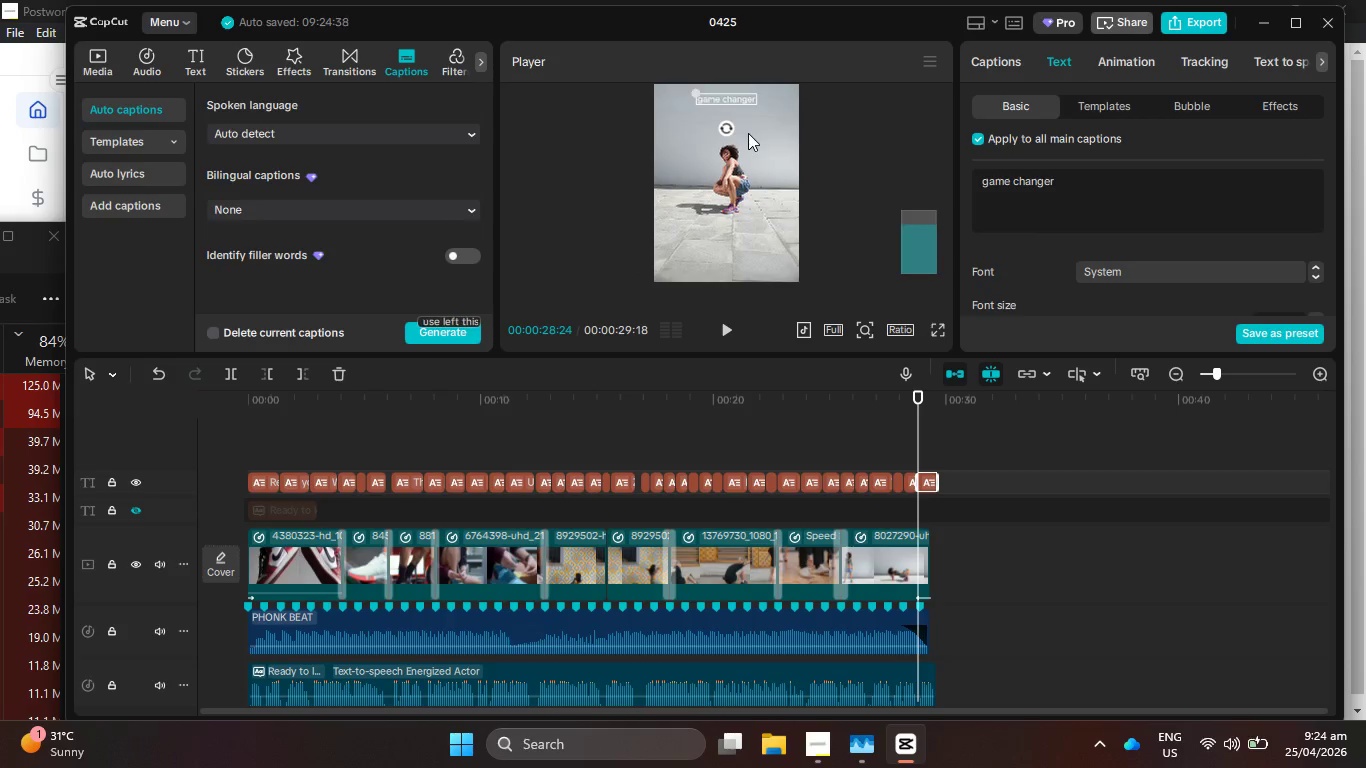 
scroll: coordinate [748, 133], scroll_direction: up, amount: 5.0
 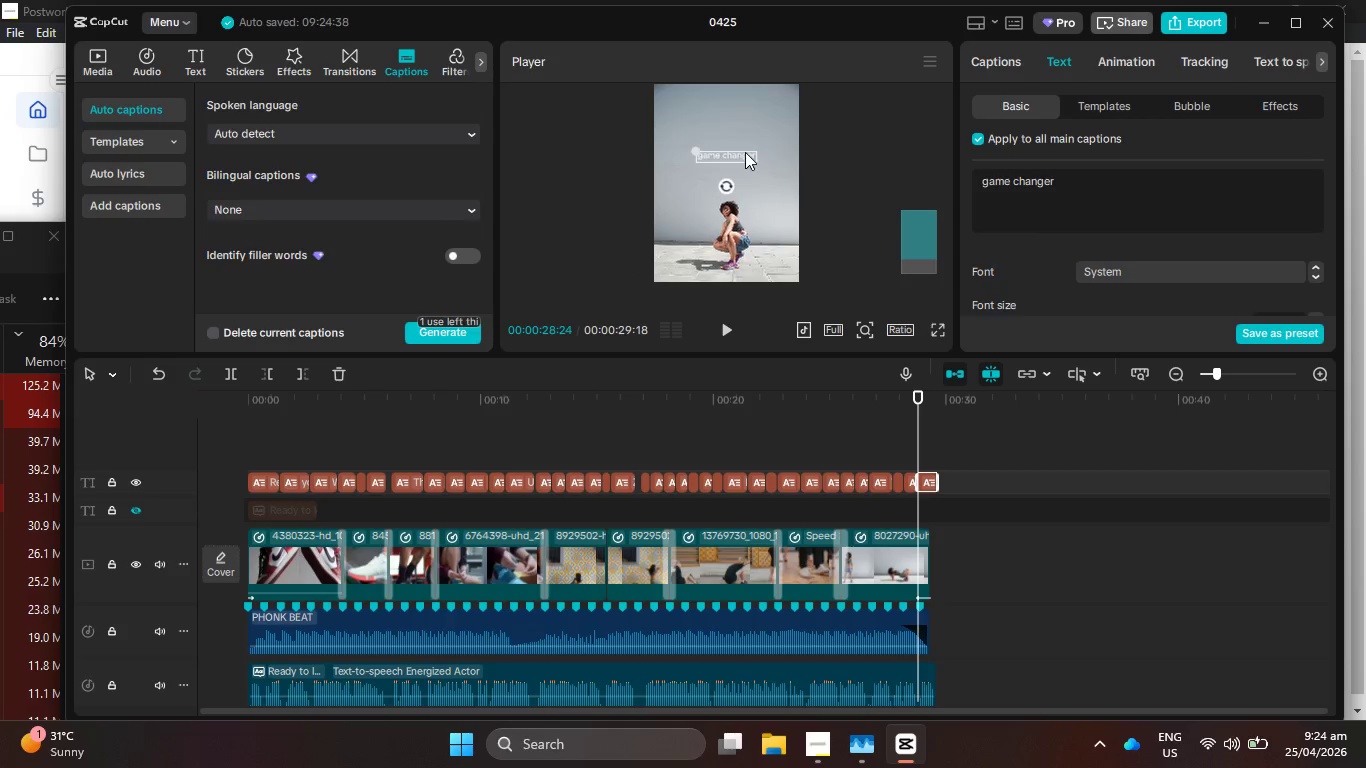 
left_click_drag(start_coordinate=[745, 155], to_coordinate=[745, 127])
 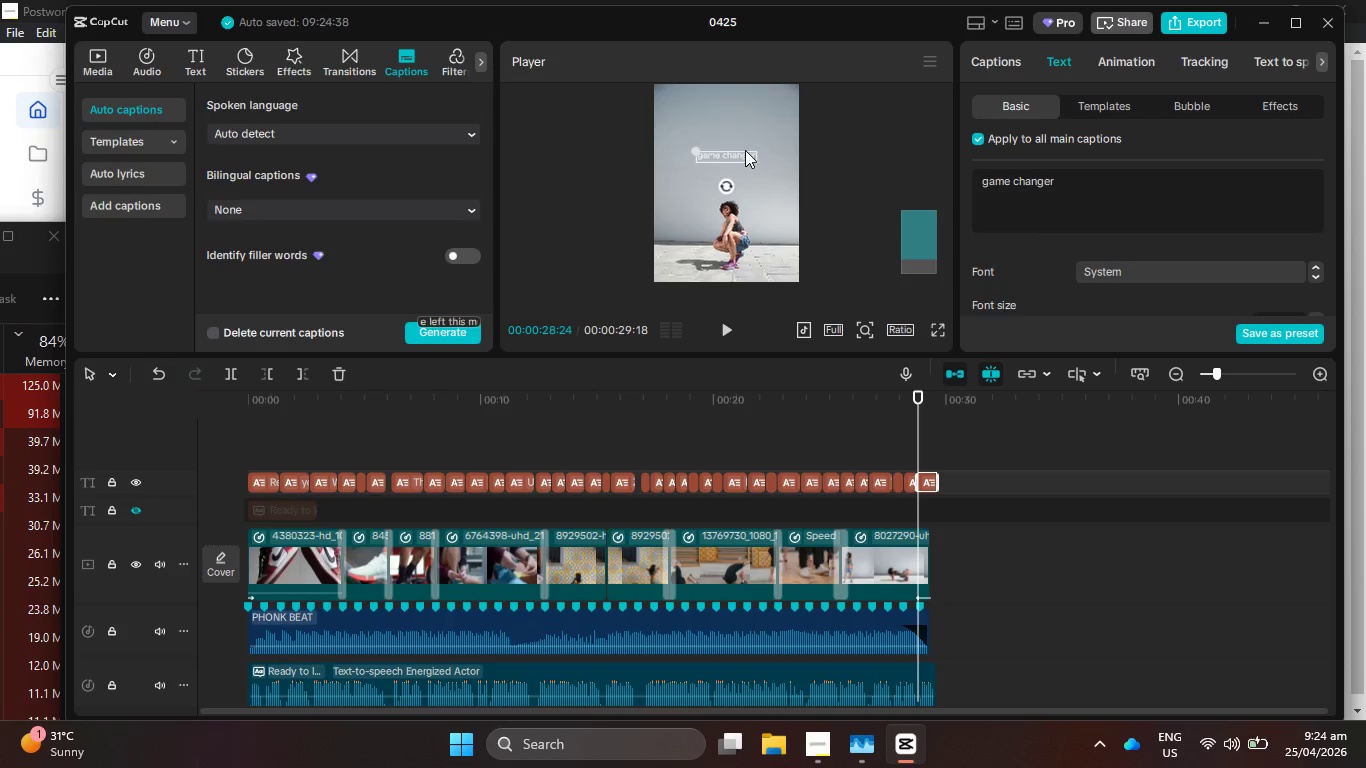 
left_click_drag(start_coordinate=[745, 150], to_coordinate=[746, 133])
 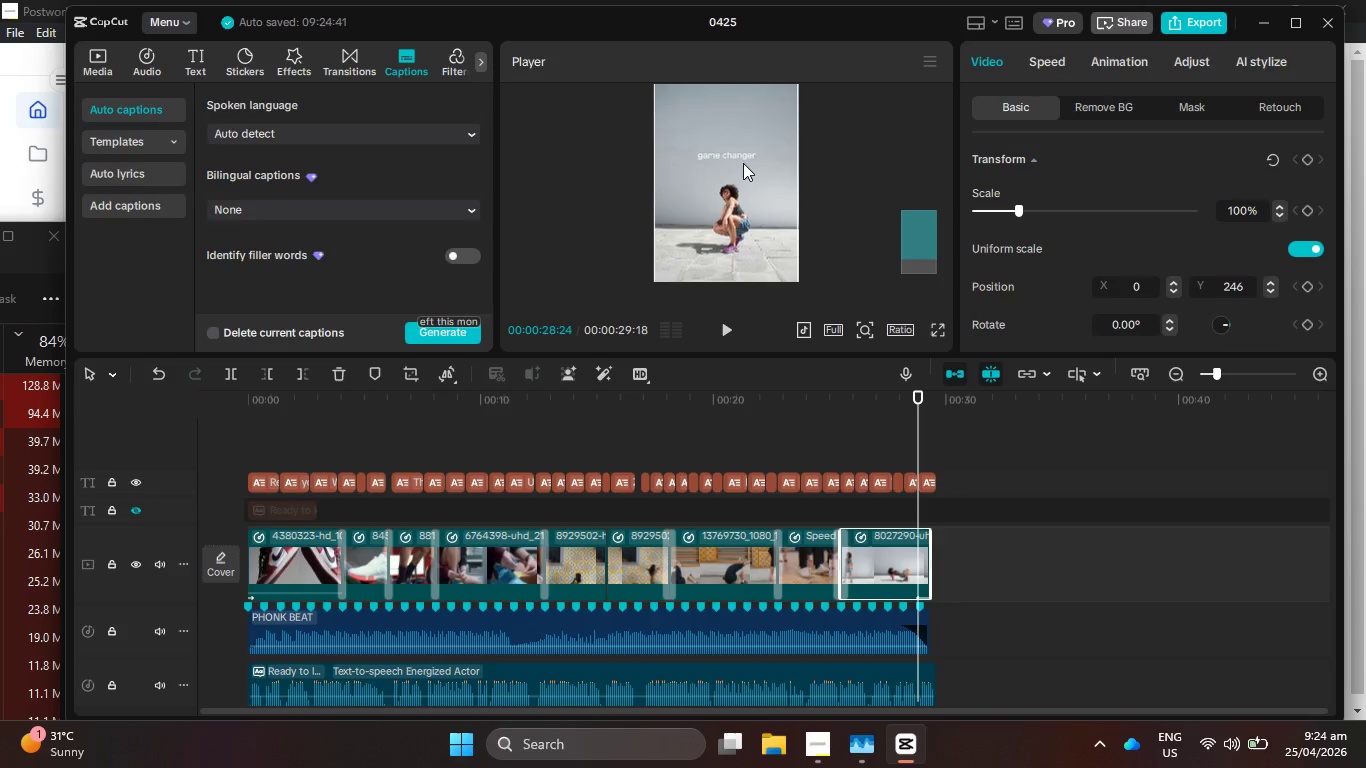 
key(Control+Z)
 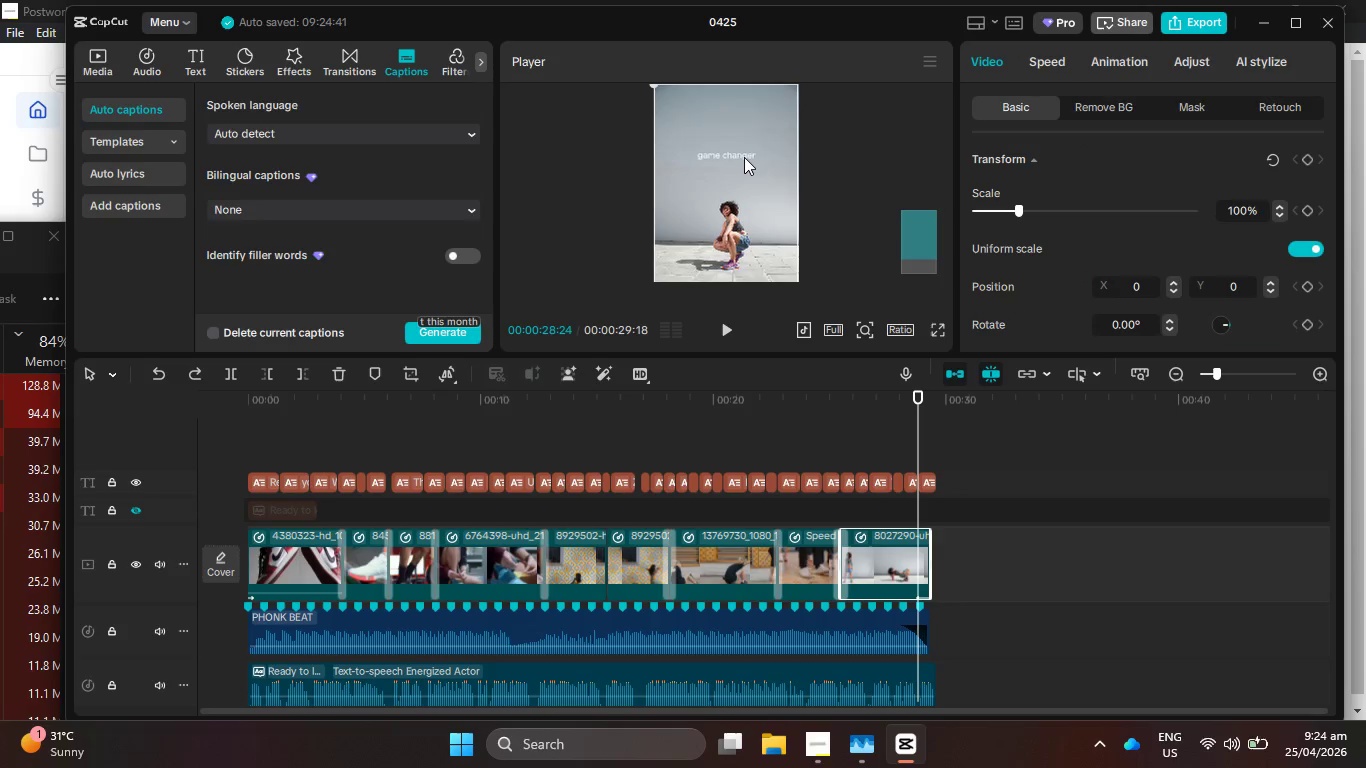 
left_click([741, 154])
 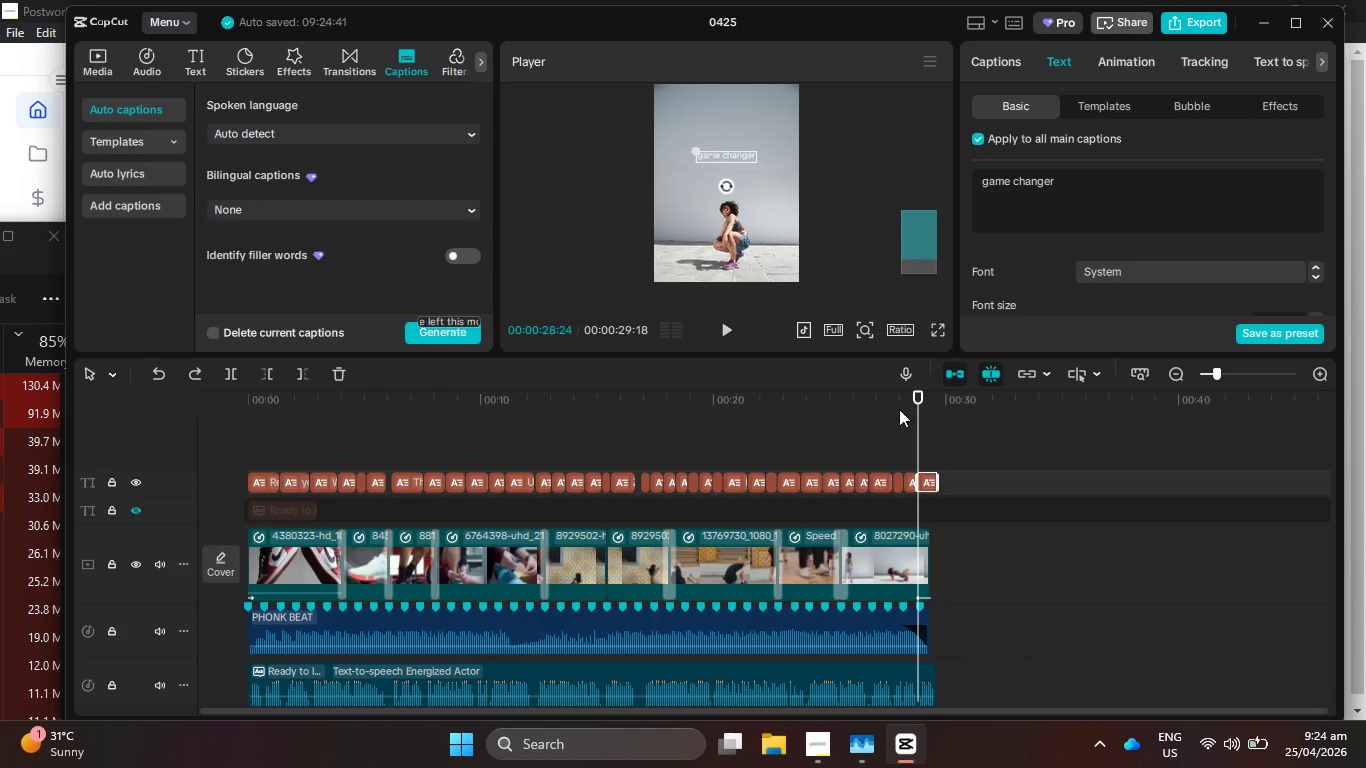 
left_click_drag(start_coordinate=[918, 415], to_coordinate=[79, 366])
 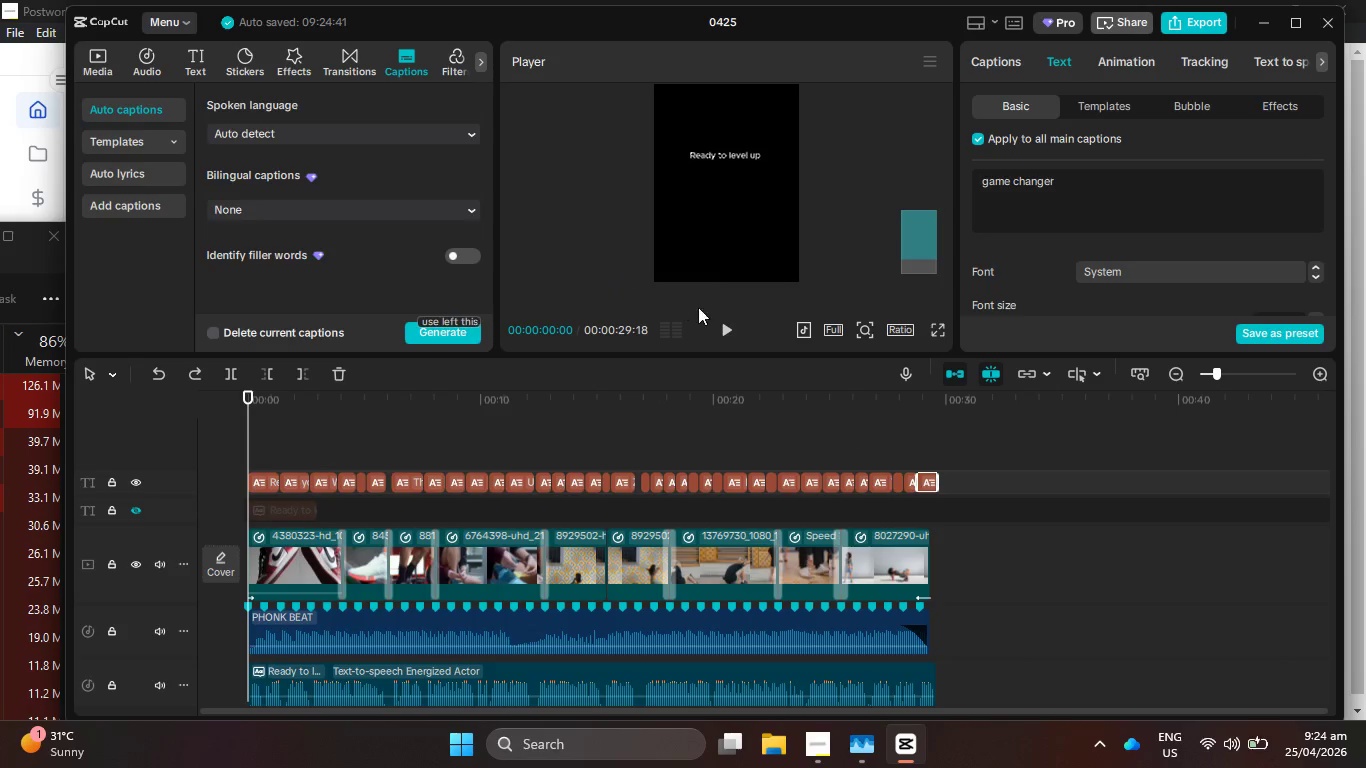 
left_click([727, 332])
 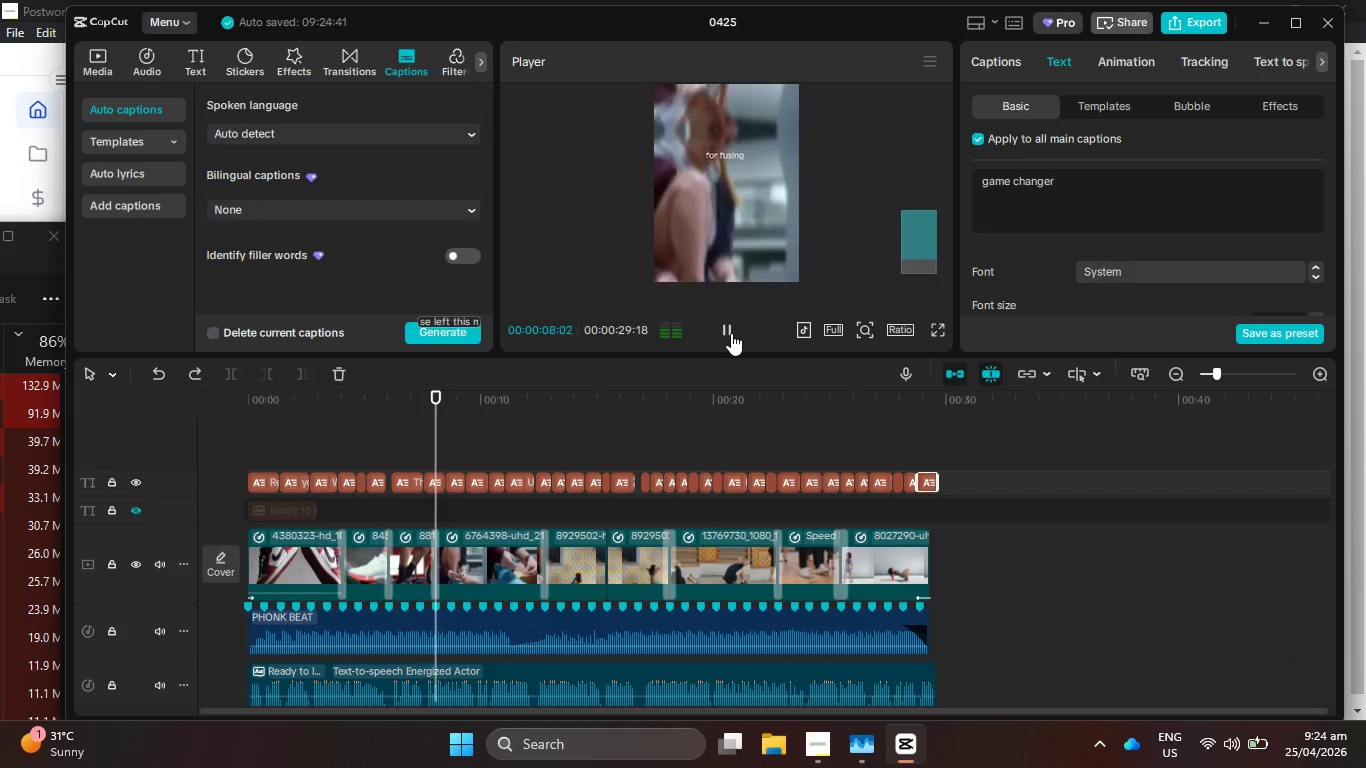 
wait(13.25)
 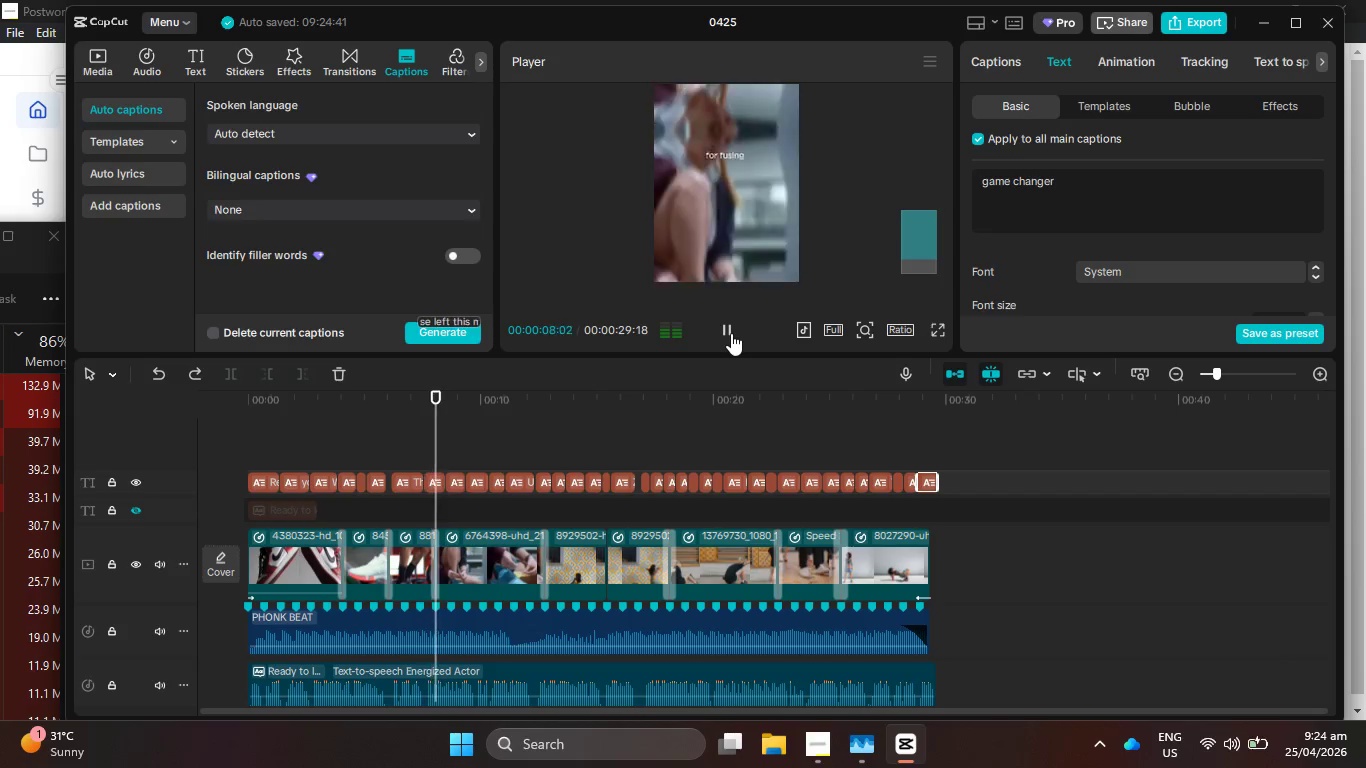 
left_click_drag(start_coordinate=[530, 394], to_coordinate=[475, 404])
 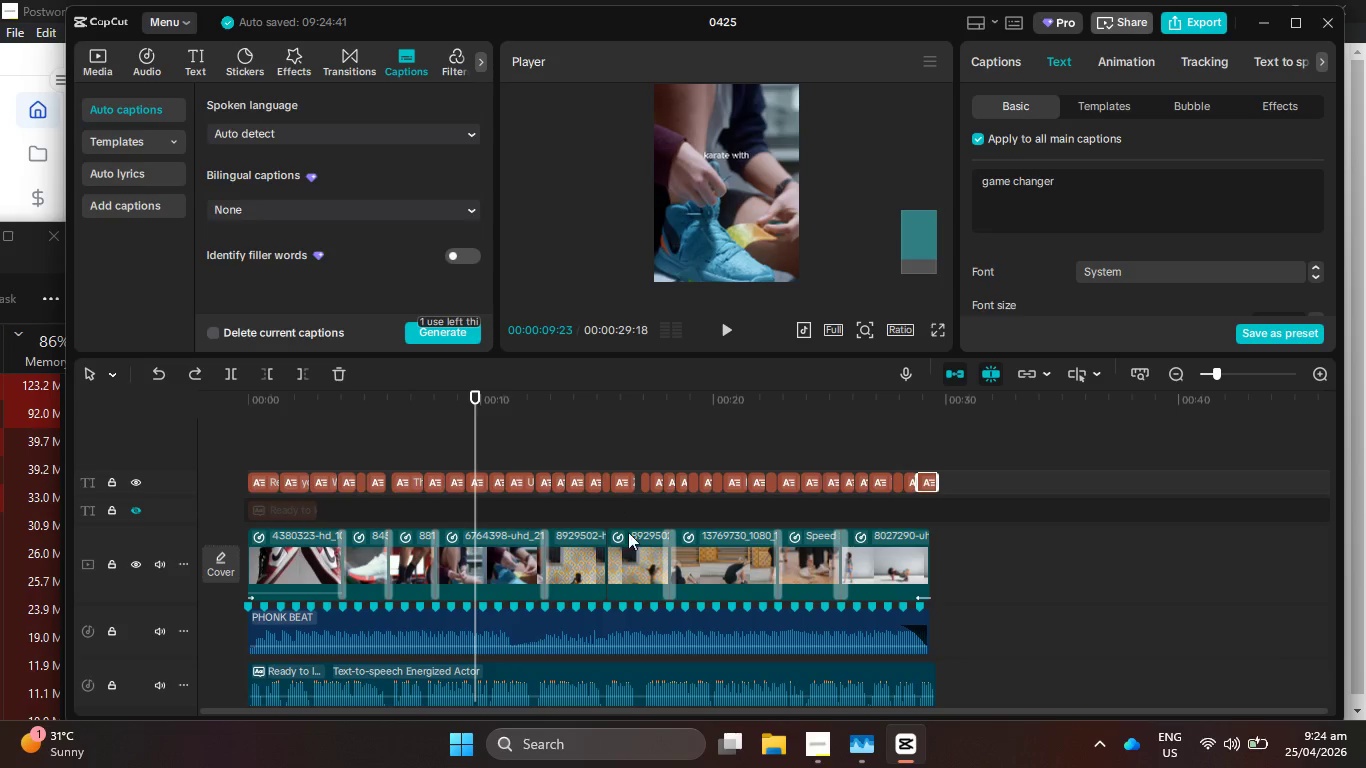 
hold_key(key=ControlLeft, duration=1.0)
scroll: coordinate [623, 601], scroll_direction: up, amount: 12.0
 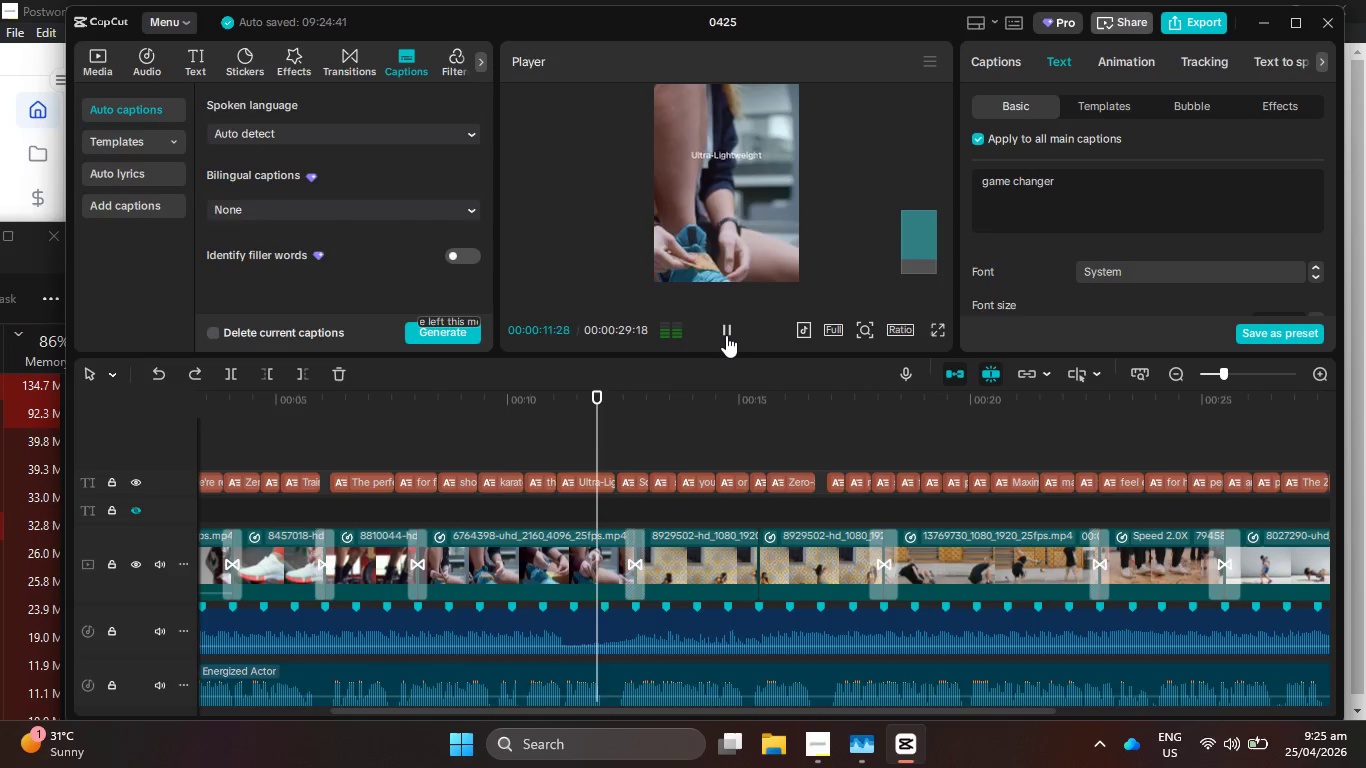 
left_click([726, 335])
 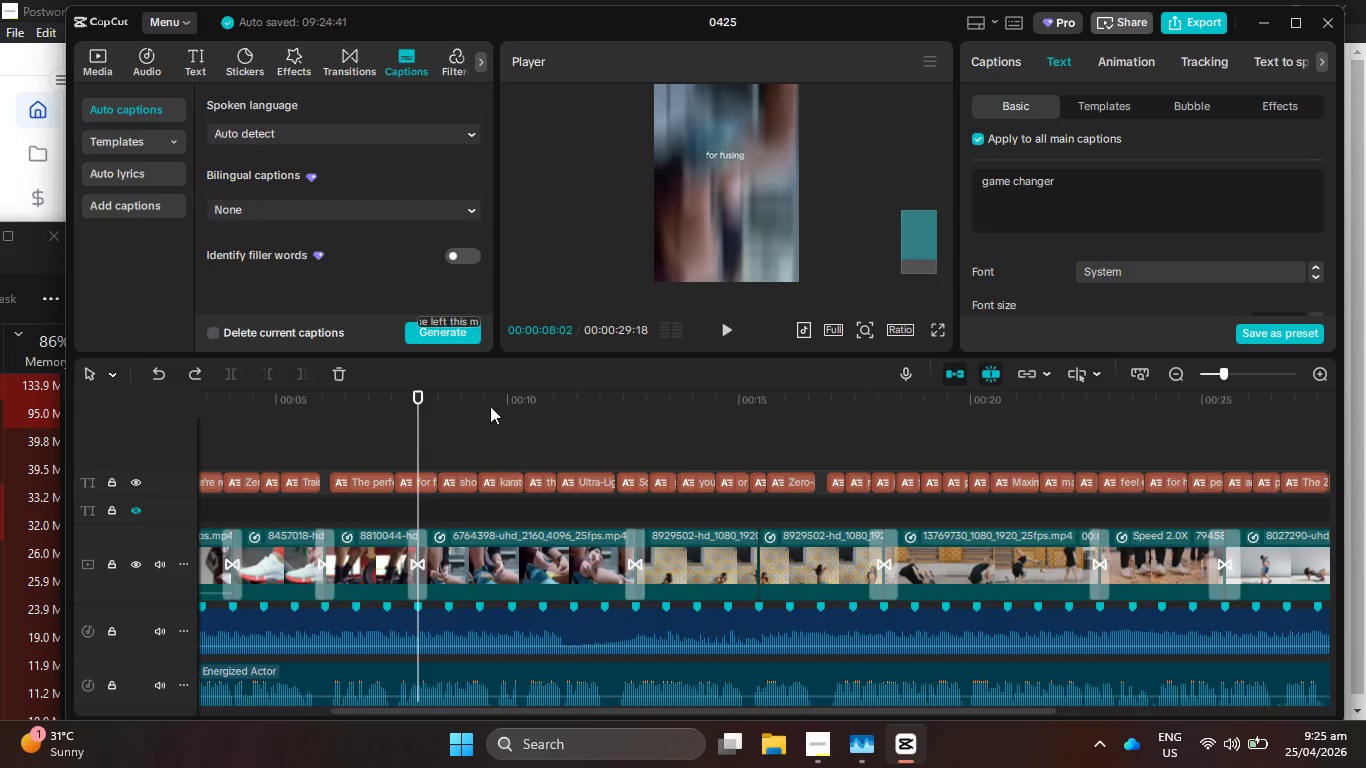 
left_click([724, 332])
 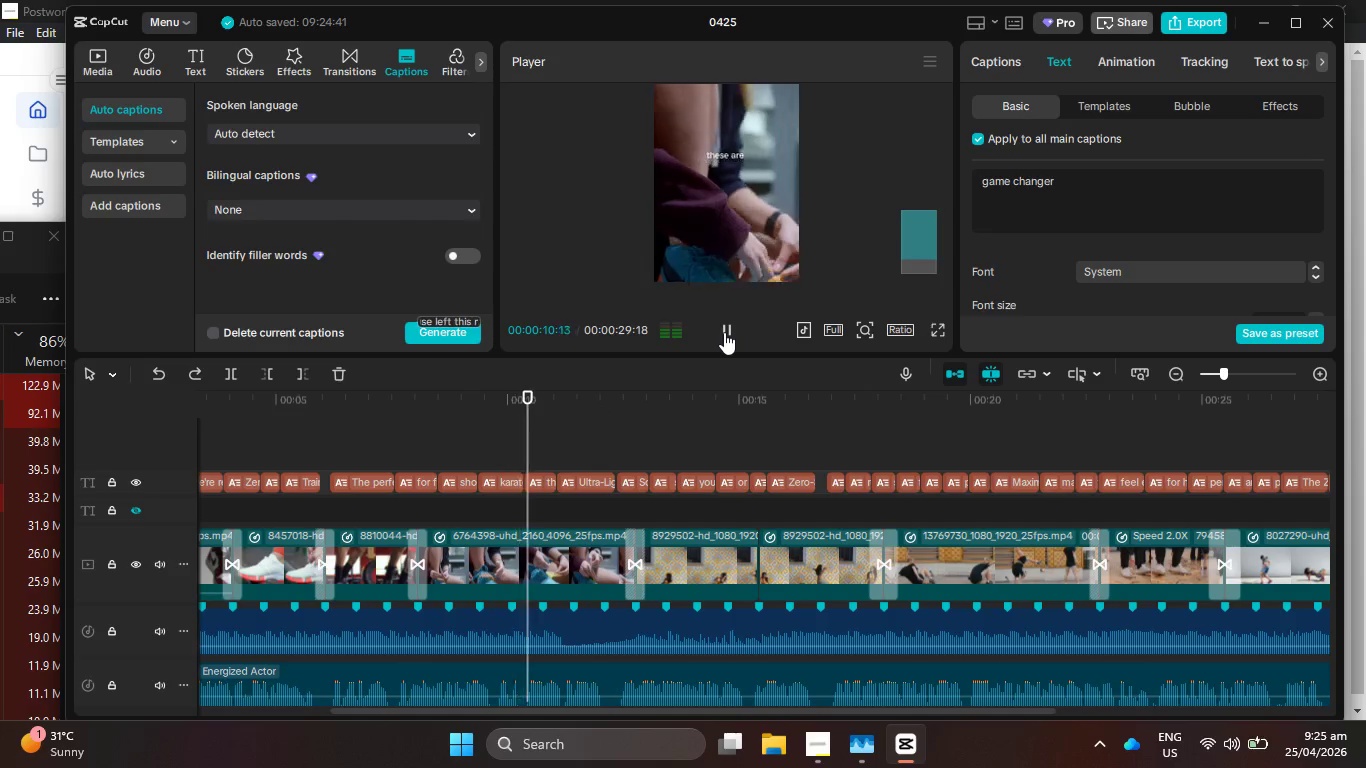 
left_click([724, 332])
 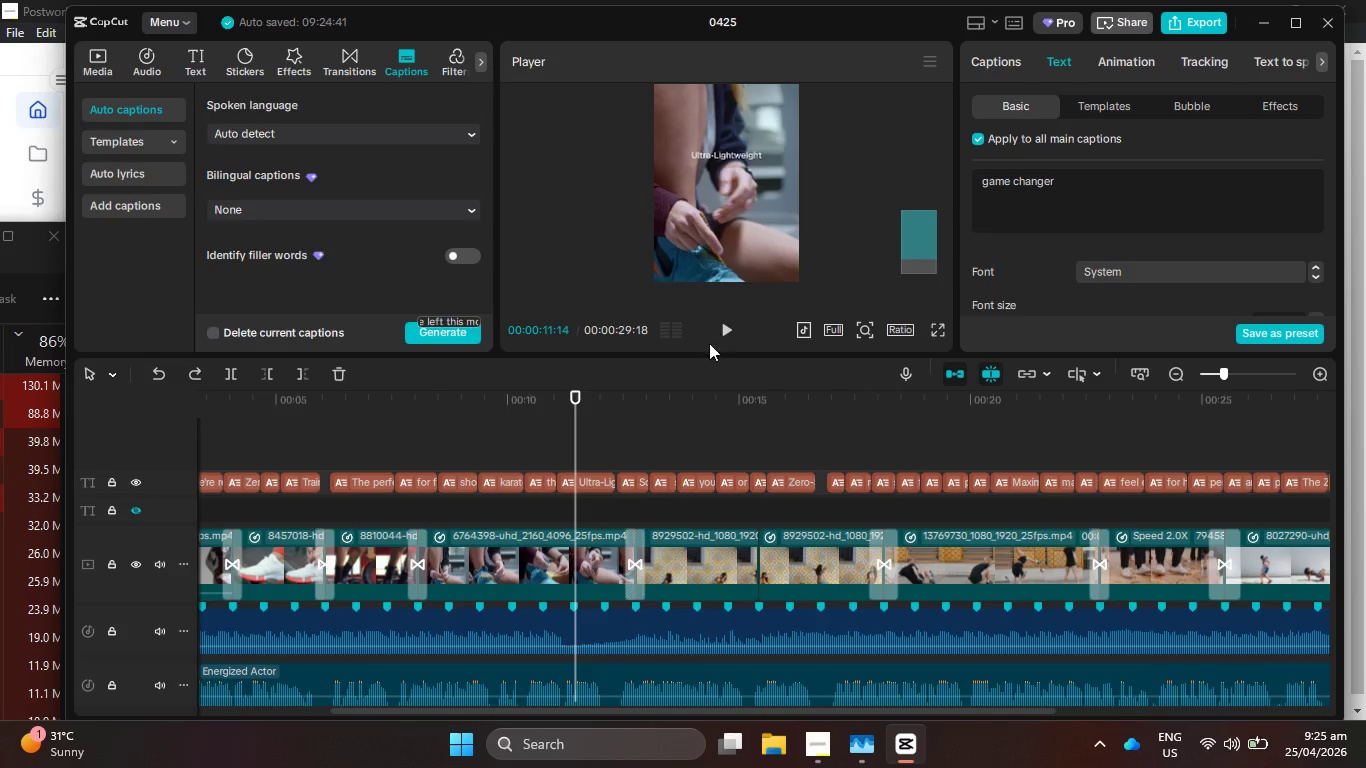 
left_click_drag(start_coordinate=[581, 409], to_coordinate=[411, 429])
 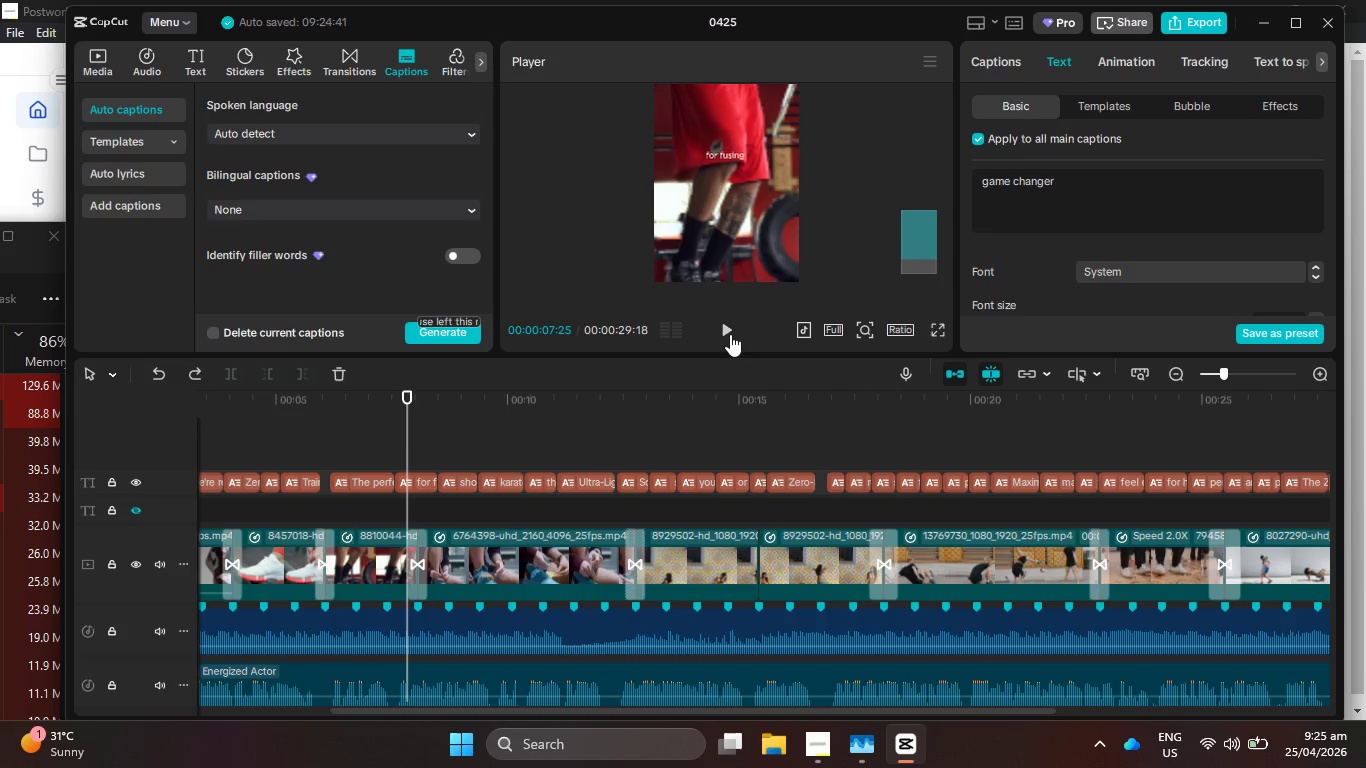 
left_click([734, 332])
 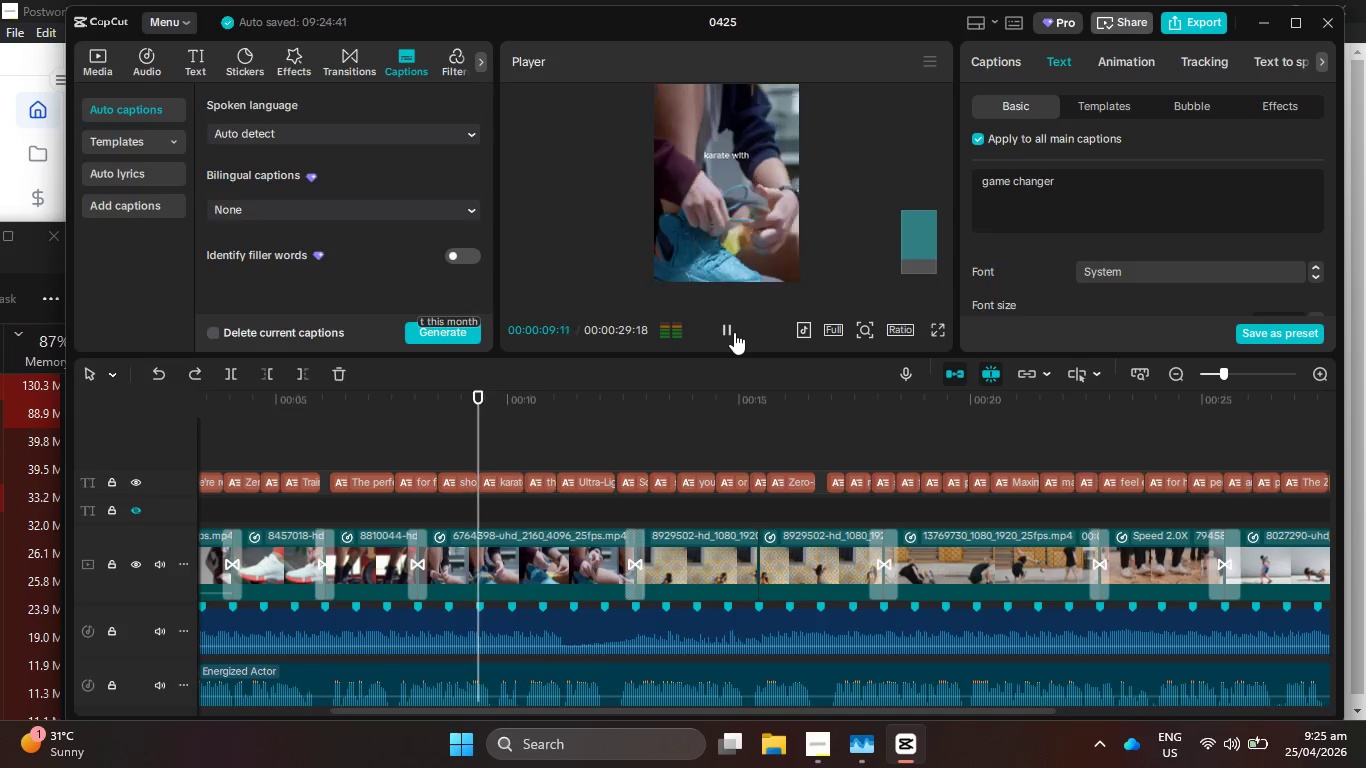 
hold_key(key=ControlLeft, duration=0.91)
left_click([734, 332])
 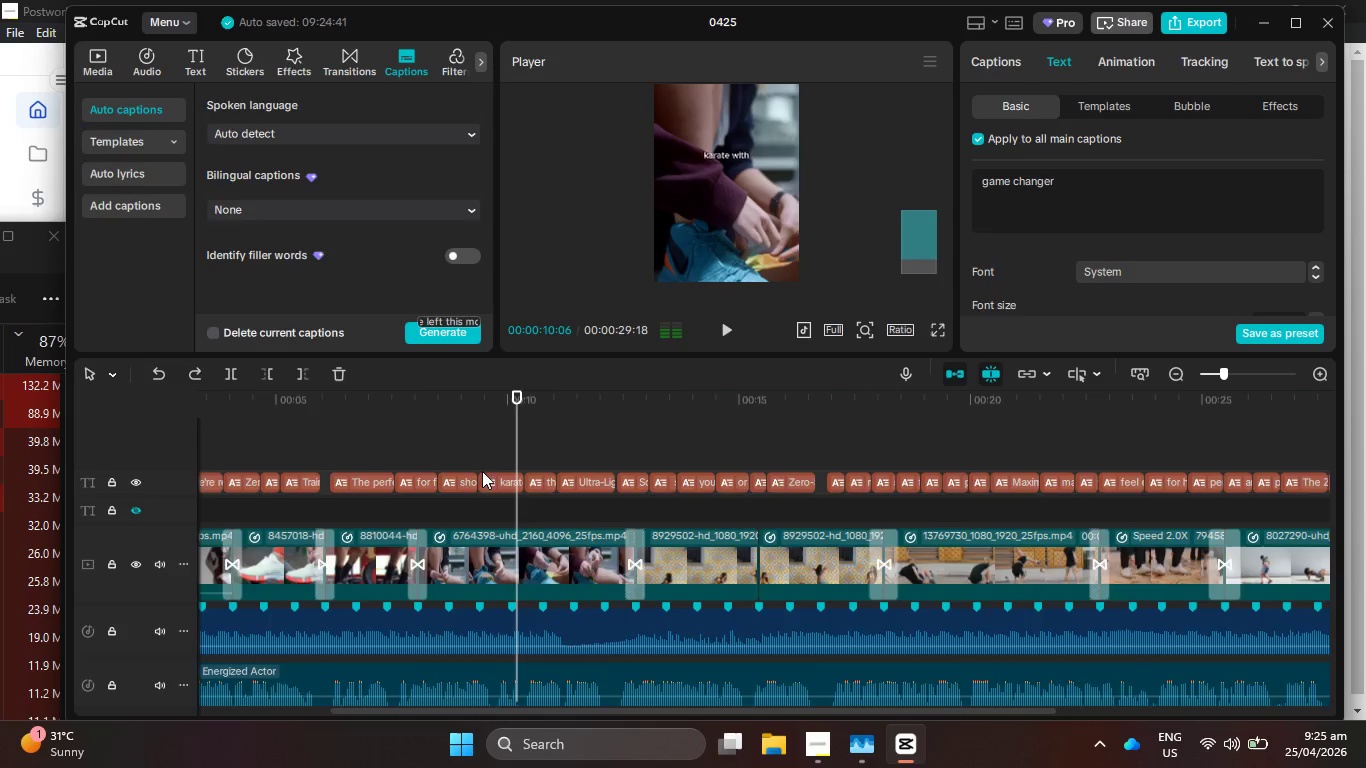 
scroll: coordinate [476, 504], scroll_direction: down, amount: 5.0
 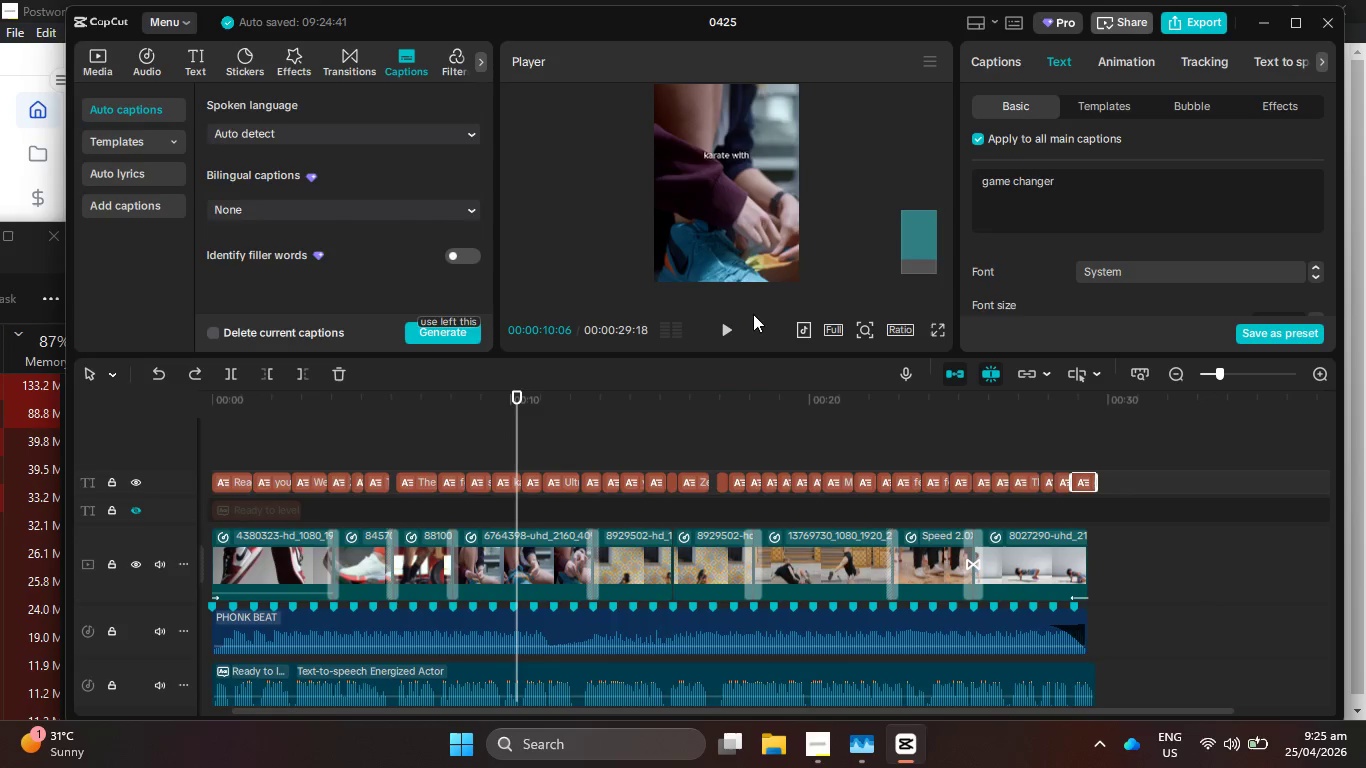 
left_click([725, 328])
 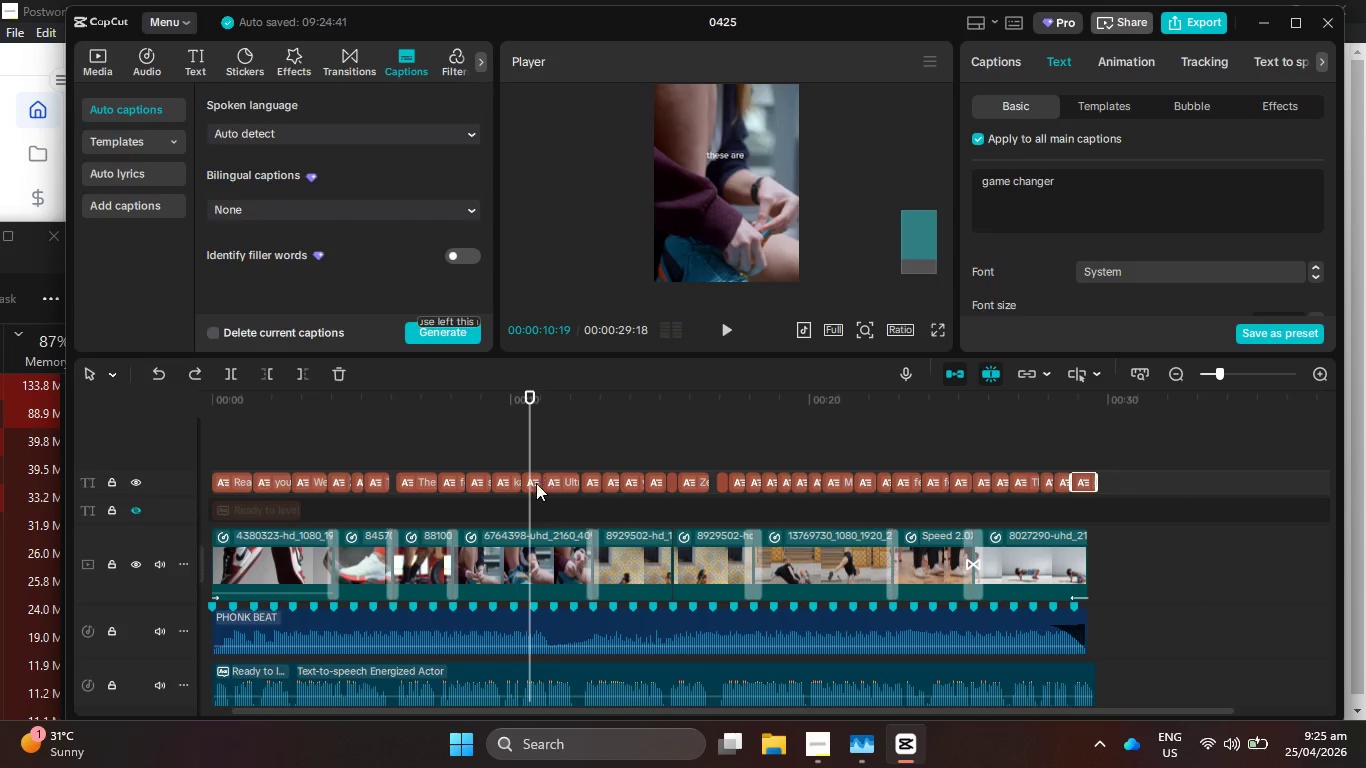 
left_click_drag(start_coordinate=[530, 444], to_coordinate=[142, 456])
 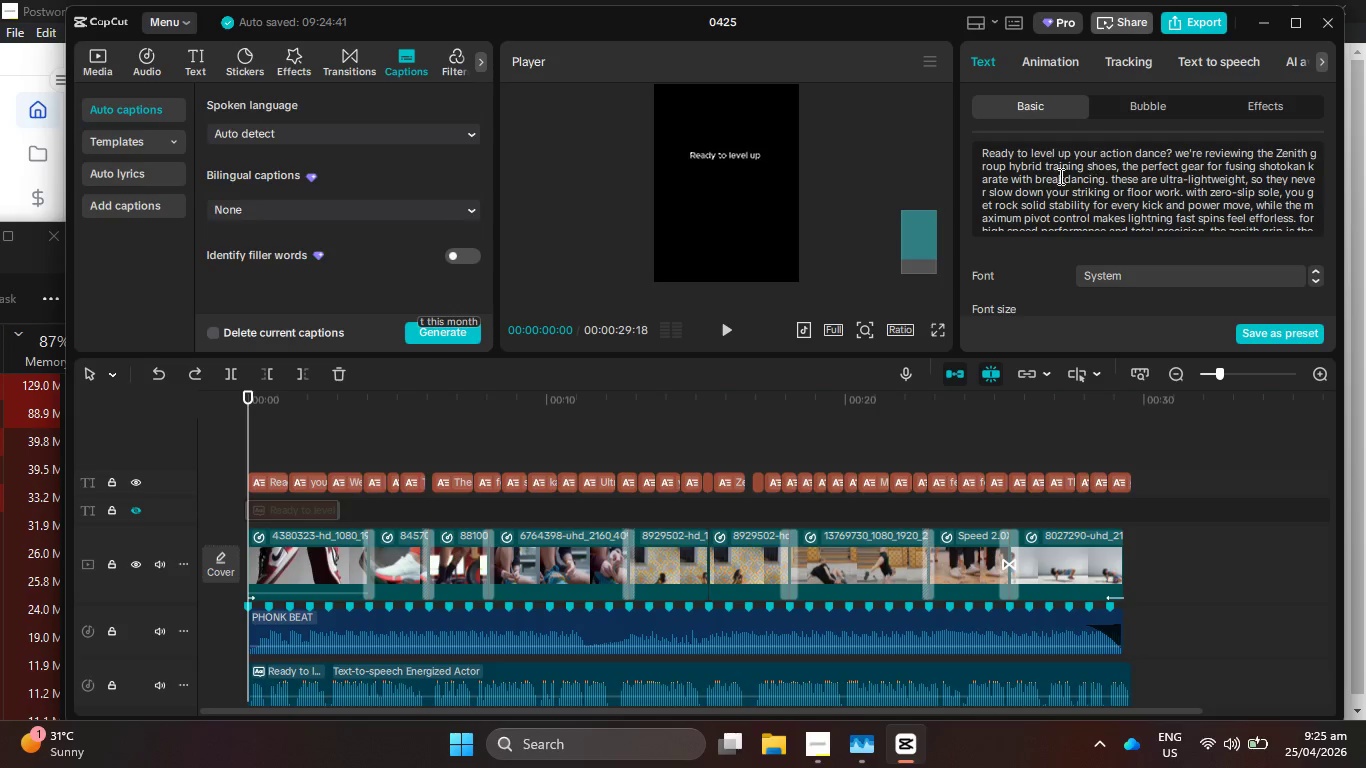 
left_click_drag(start_coordinate=[1035, 180], to_coordinate=[969, 138])
 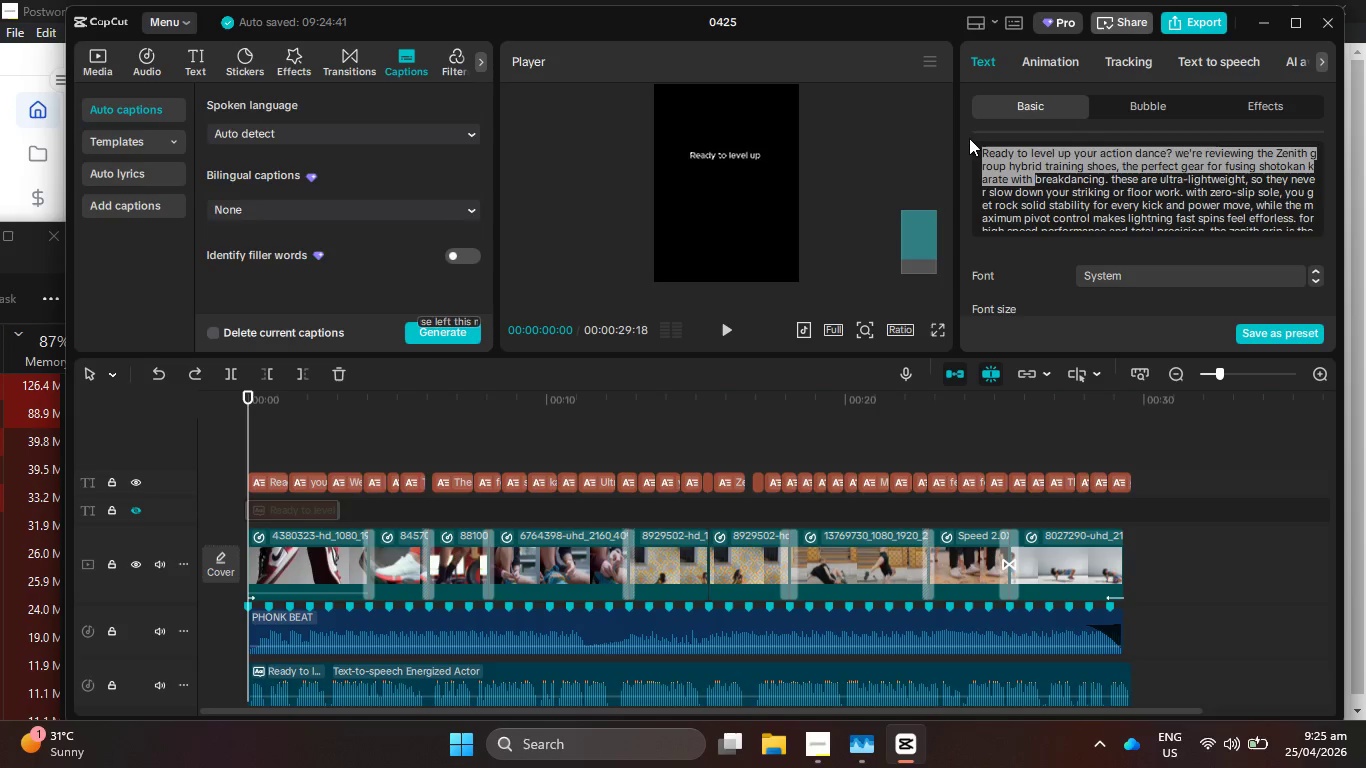 
key(Backspace)
 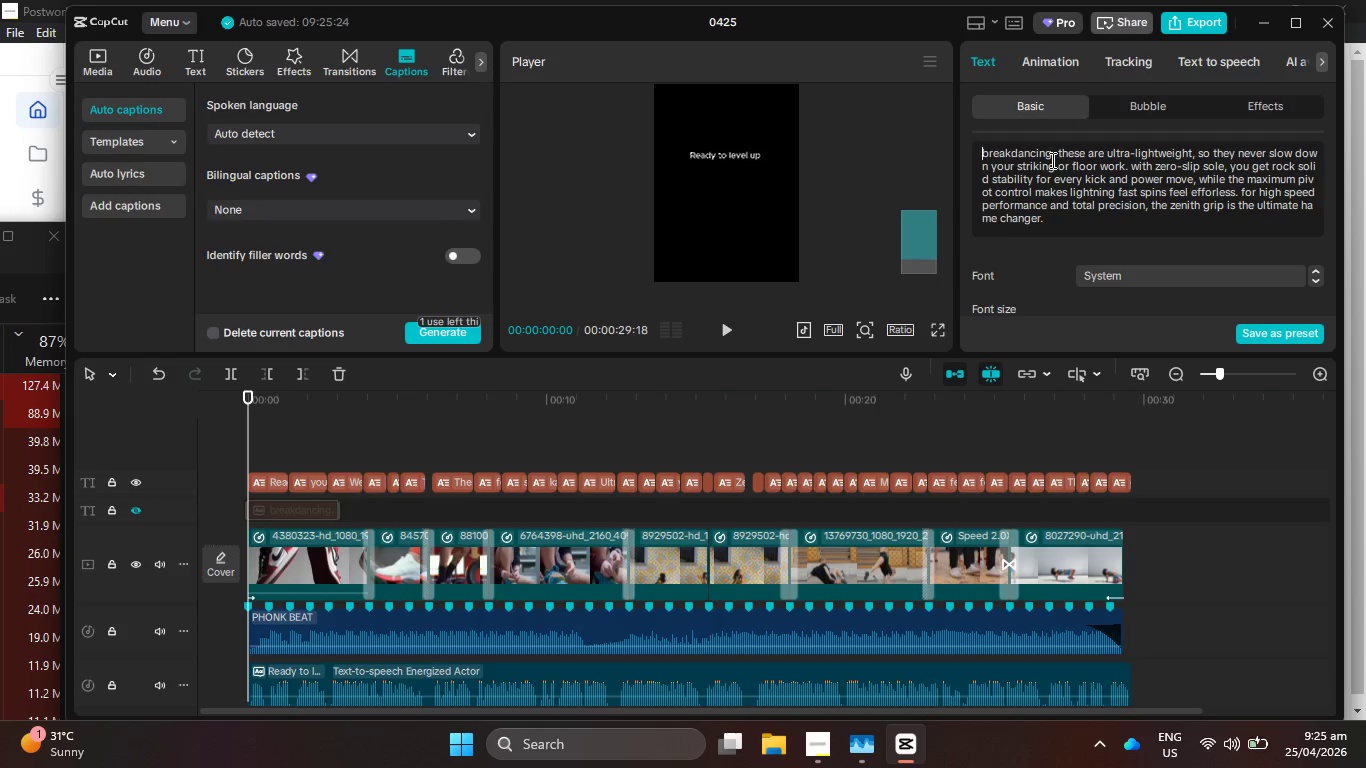 
left_click_drag(start_coordinate=[1057, 158], to_coordinate=[1150, 250])
 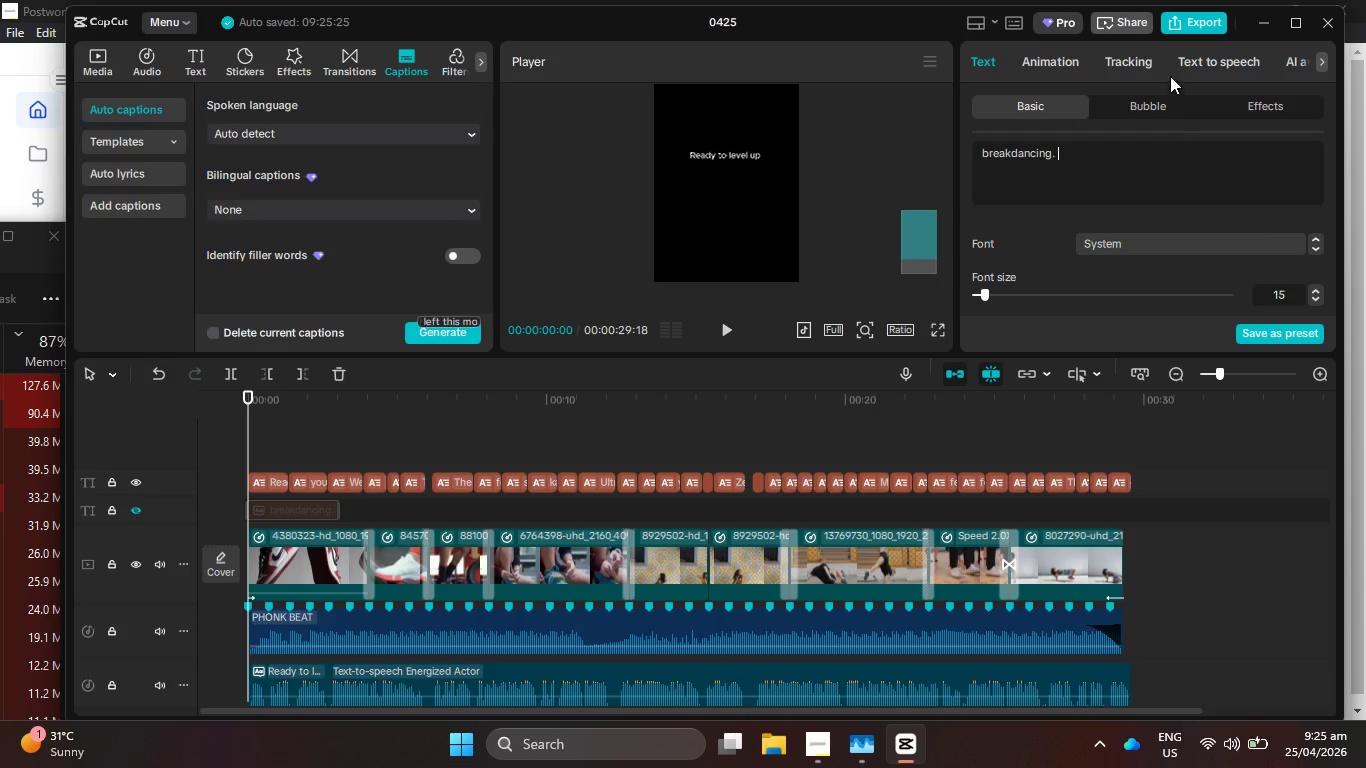 
key(Backspace)
 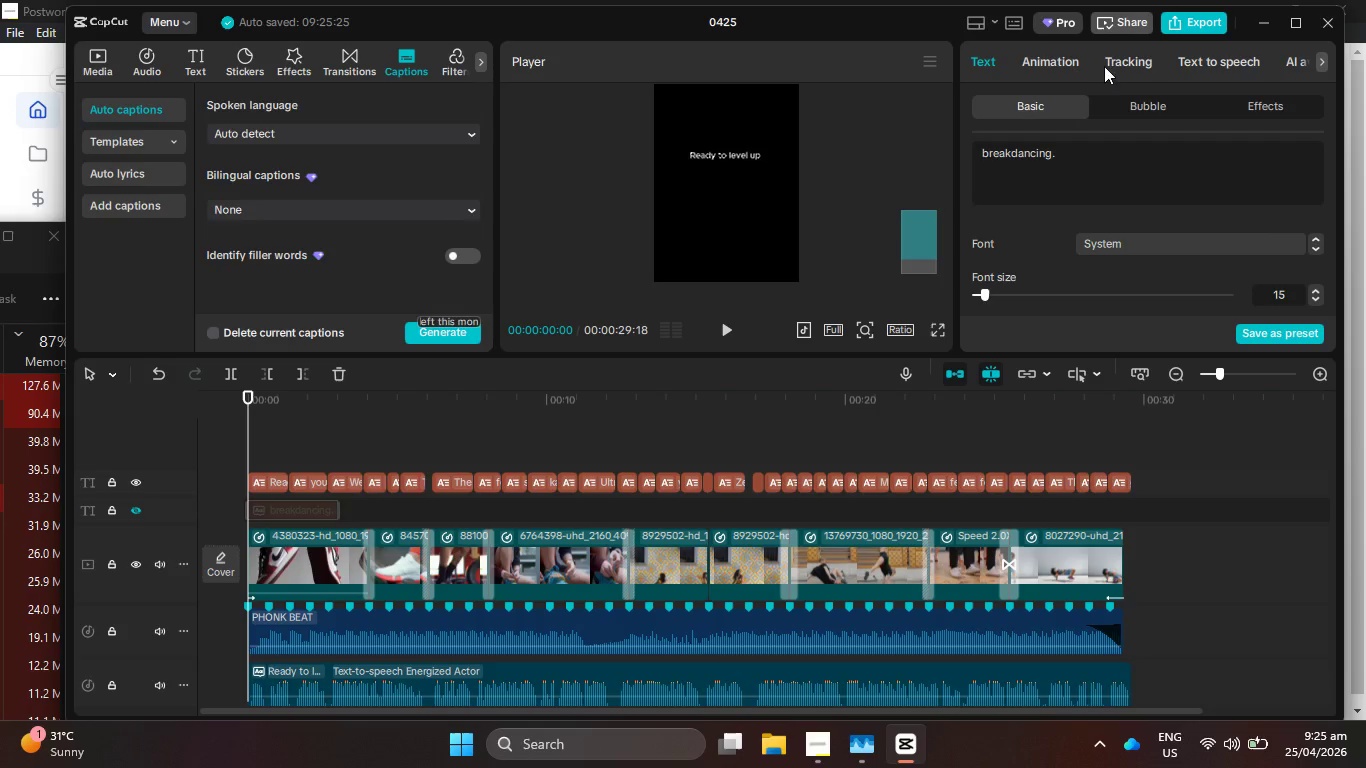 
left_click([1184, 65])
 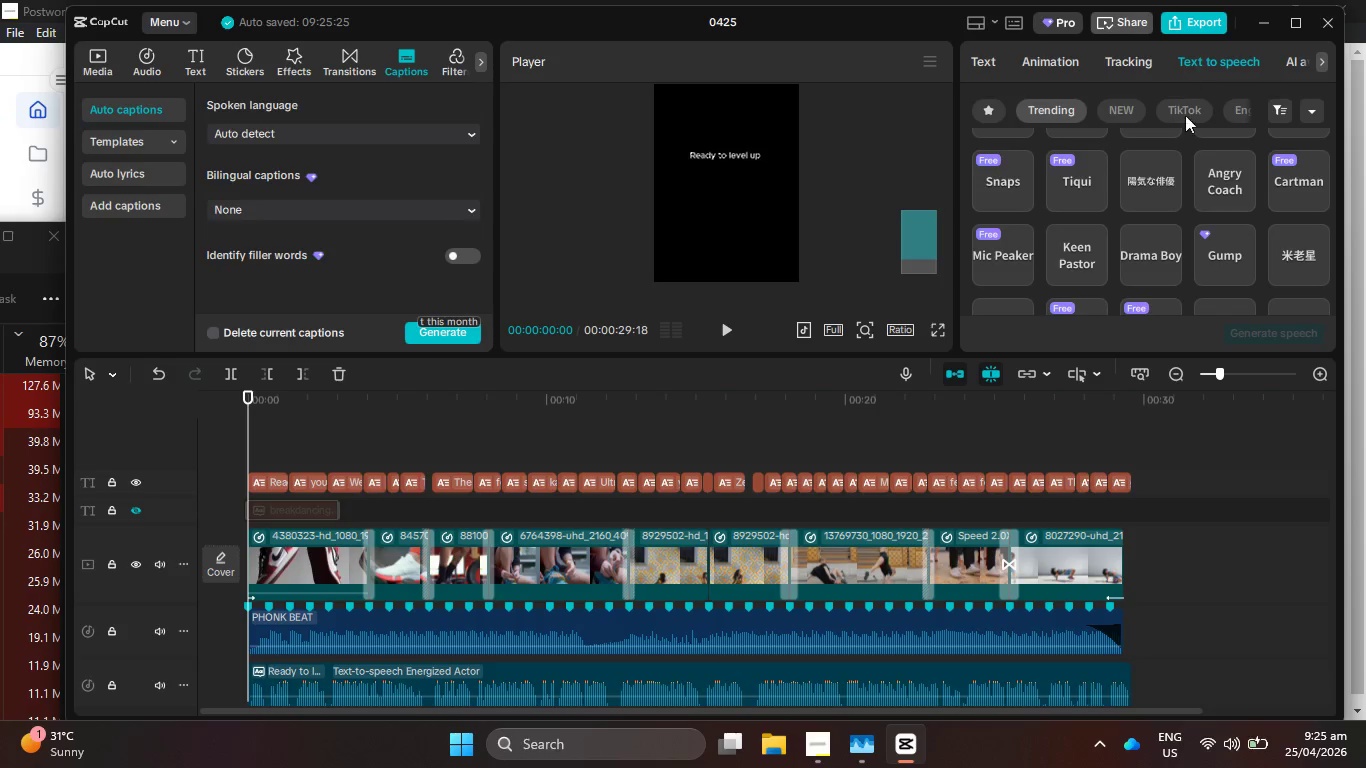 
left_click([1141, 167])
 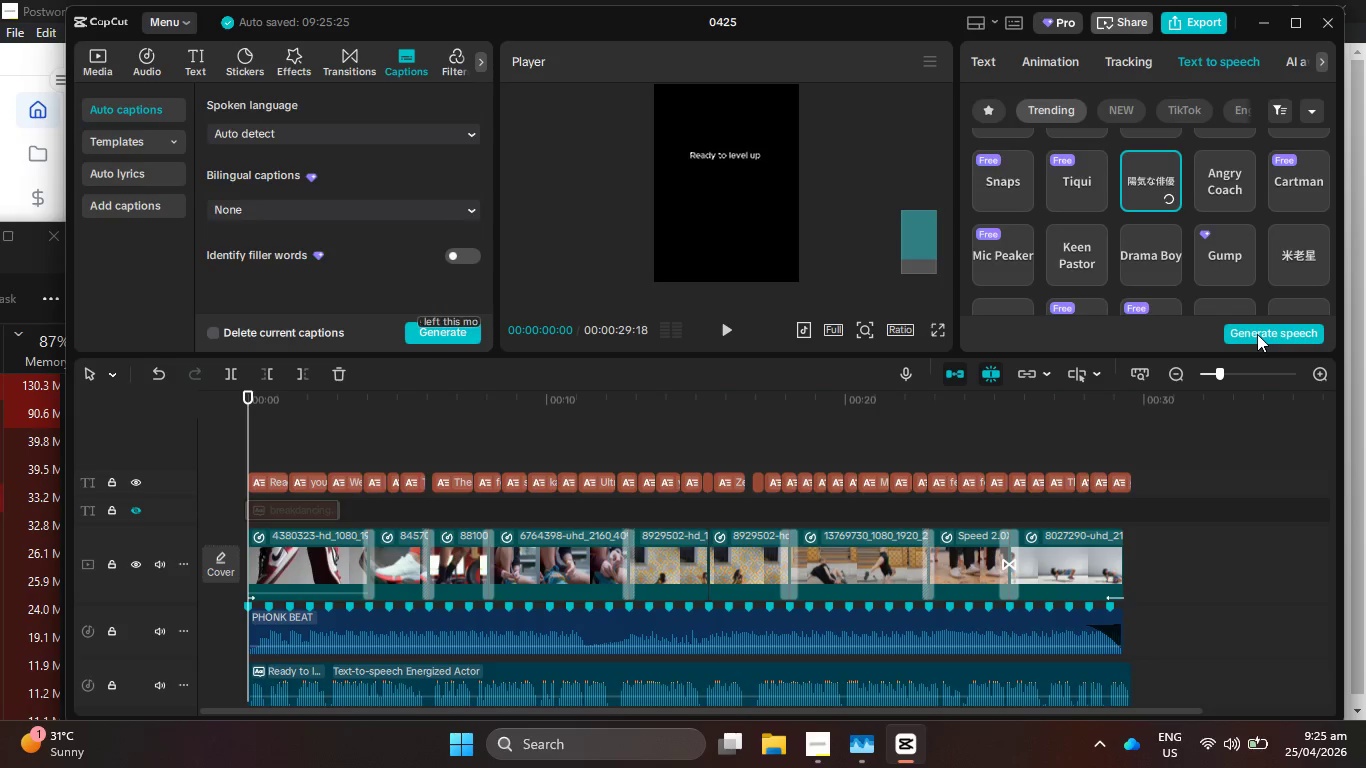 
left_click([1257, 334])
 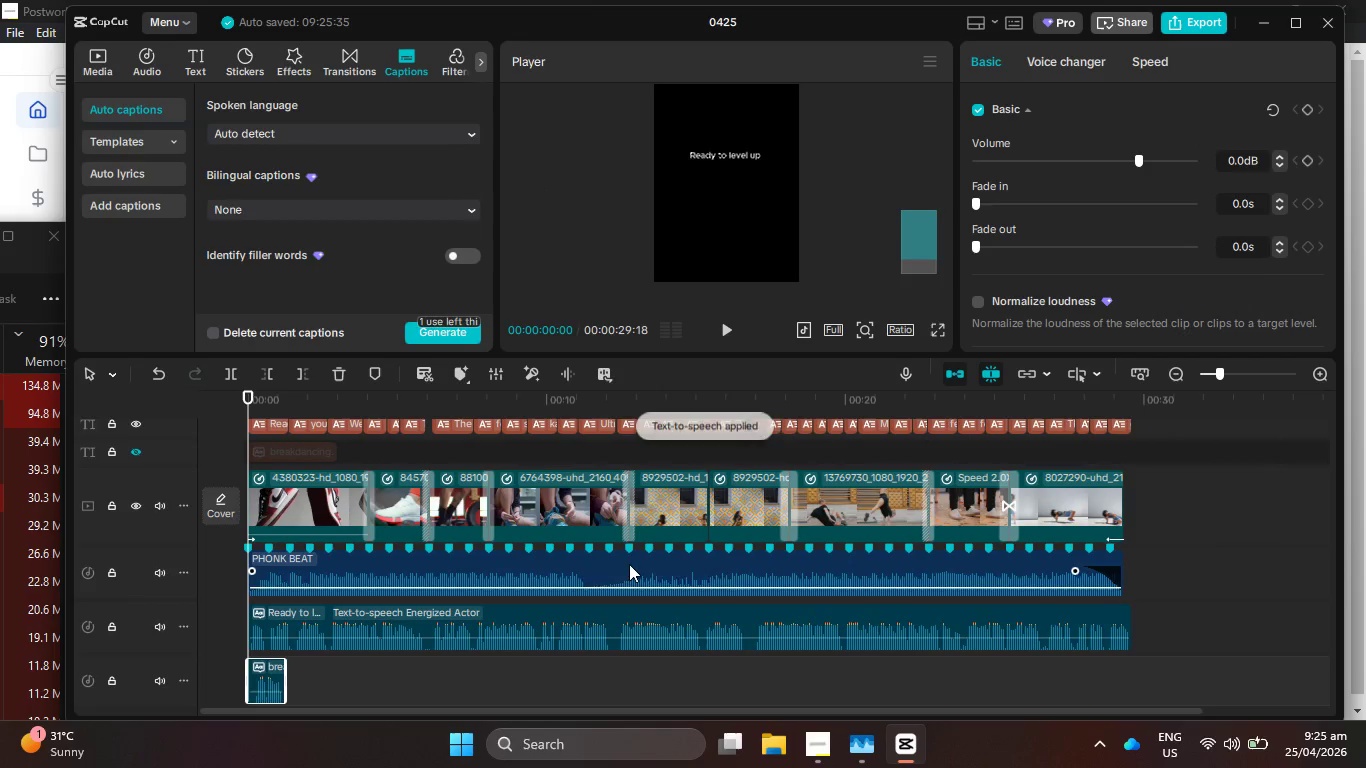 
left_click([722, 339])
 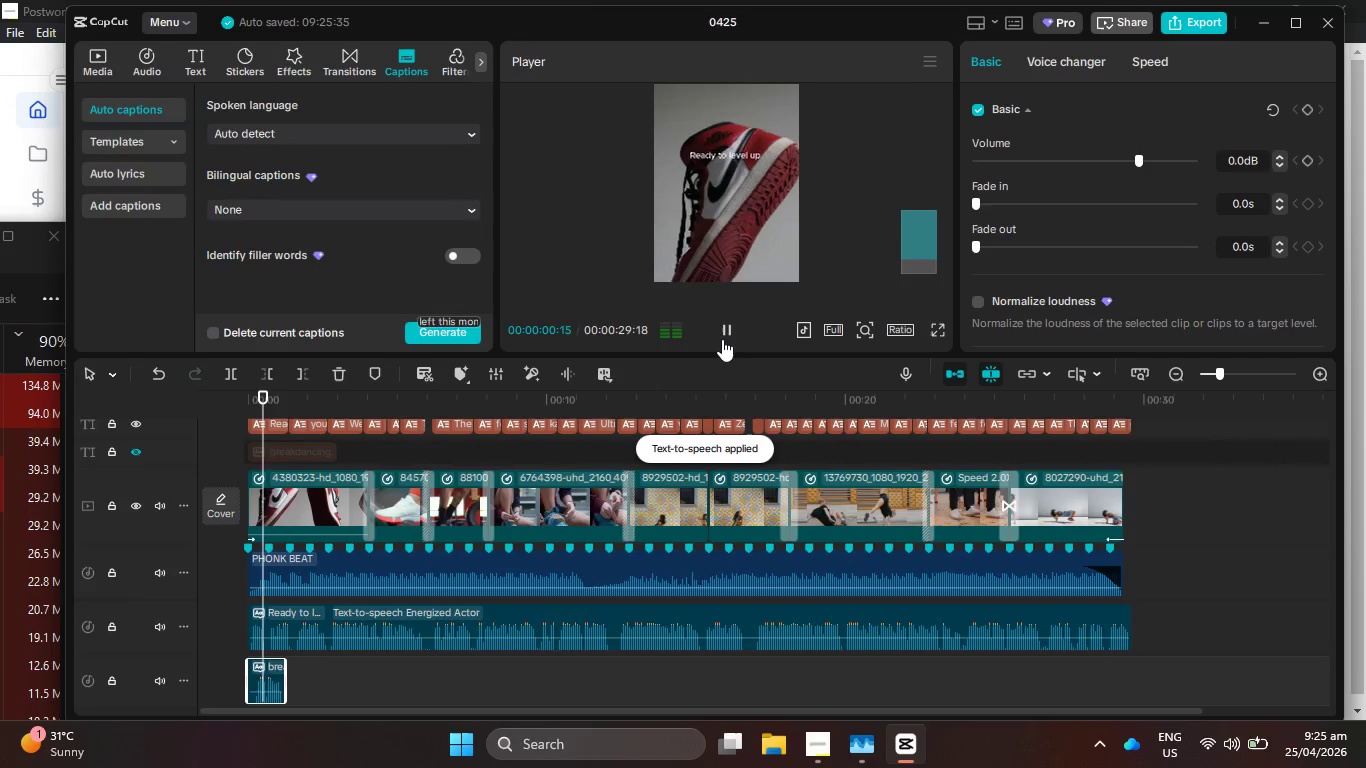 
left_click([722, 339])
 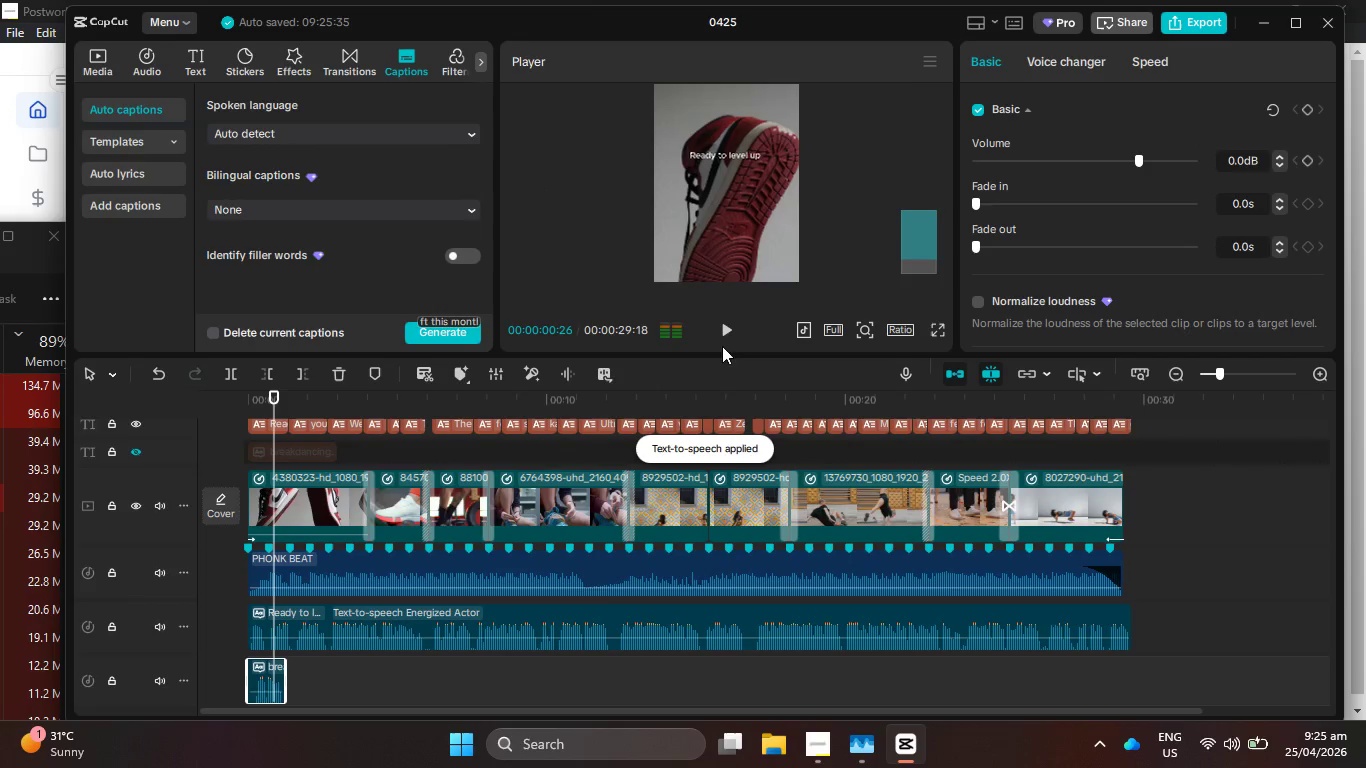 
hold_key(key=ControlLeft, duration=0.83)
scroll: coordinate [686, 540], scroll_direction: up, amount: 12.0
 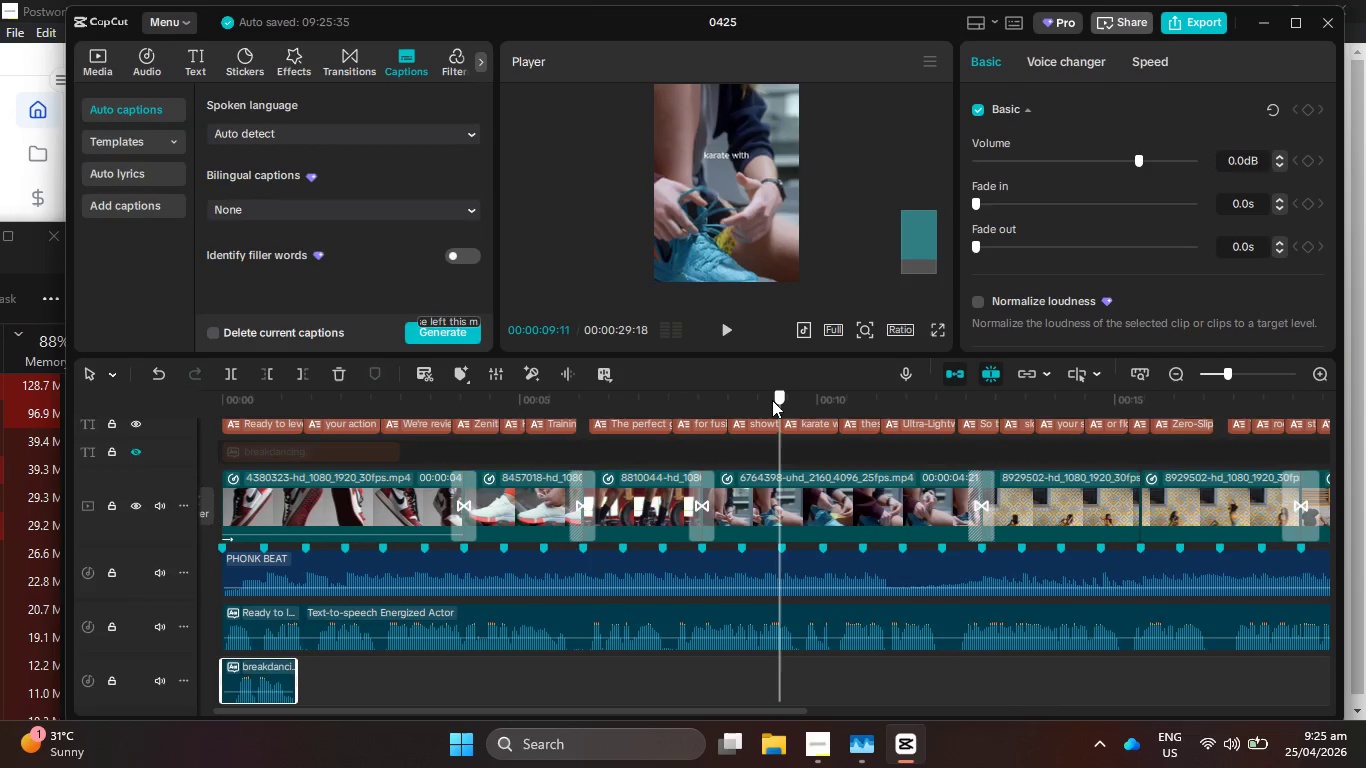 
left_click([730, 325])
 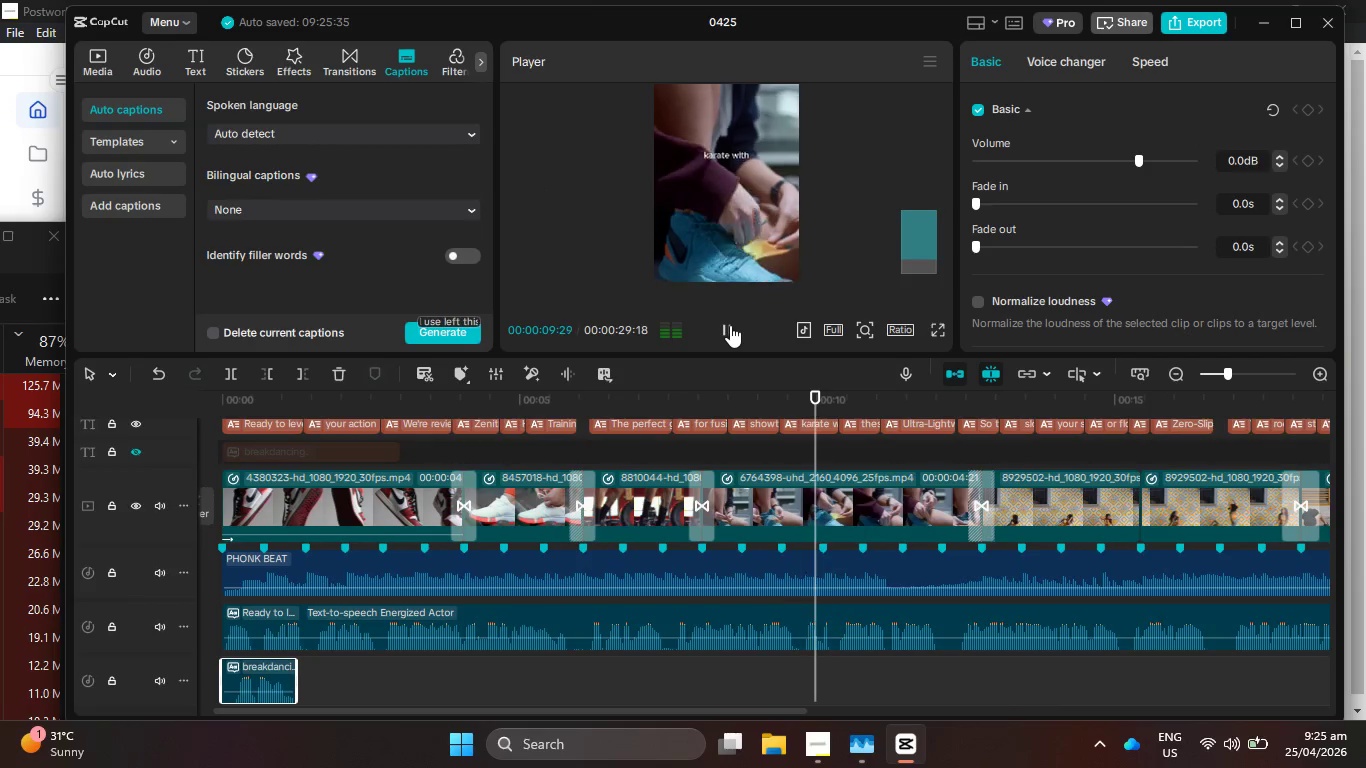 
left_click([730, 325])
 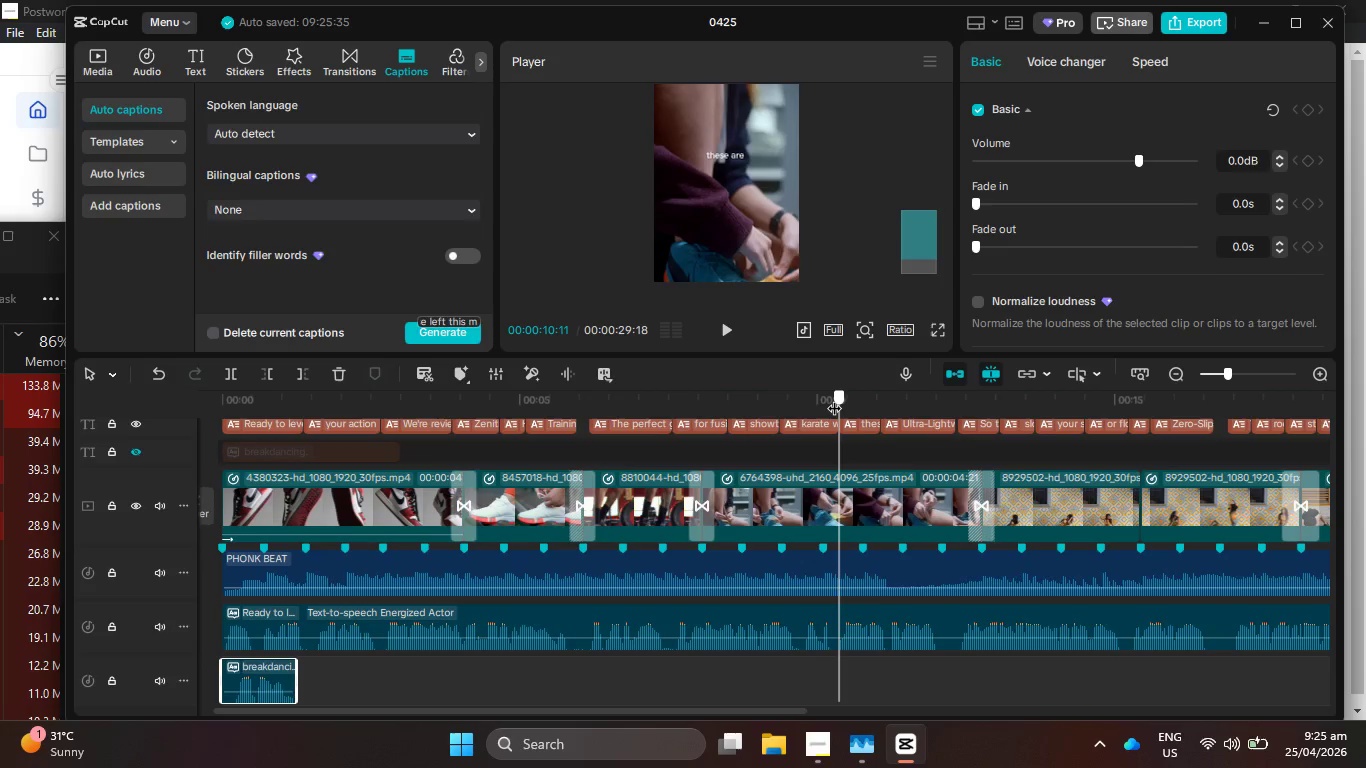 
key(ArrowLeft)
 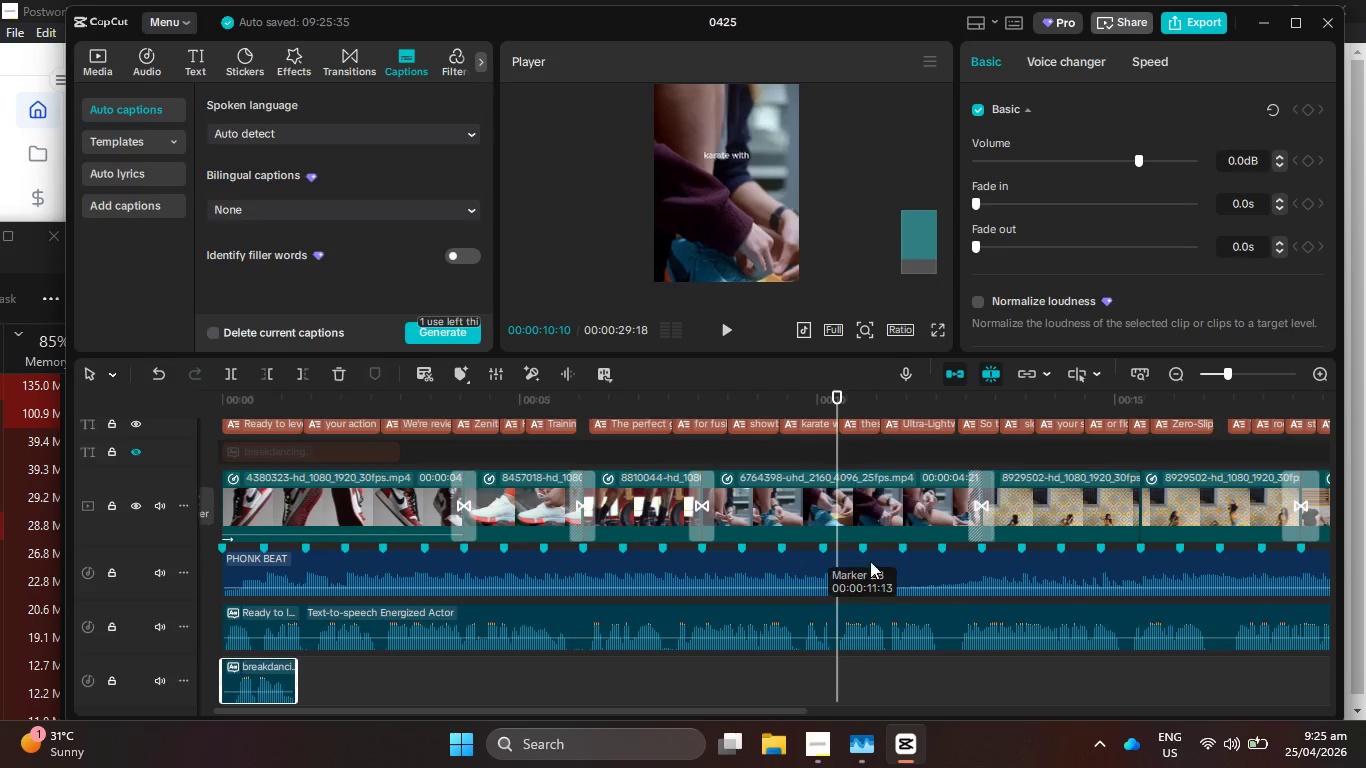 
key(ArrowLeft)
 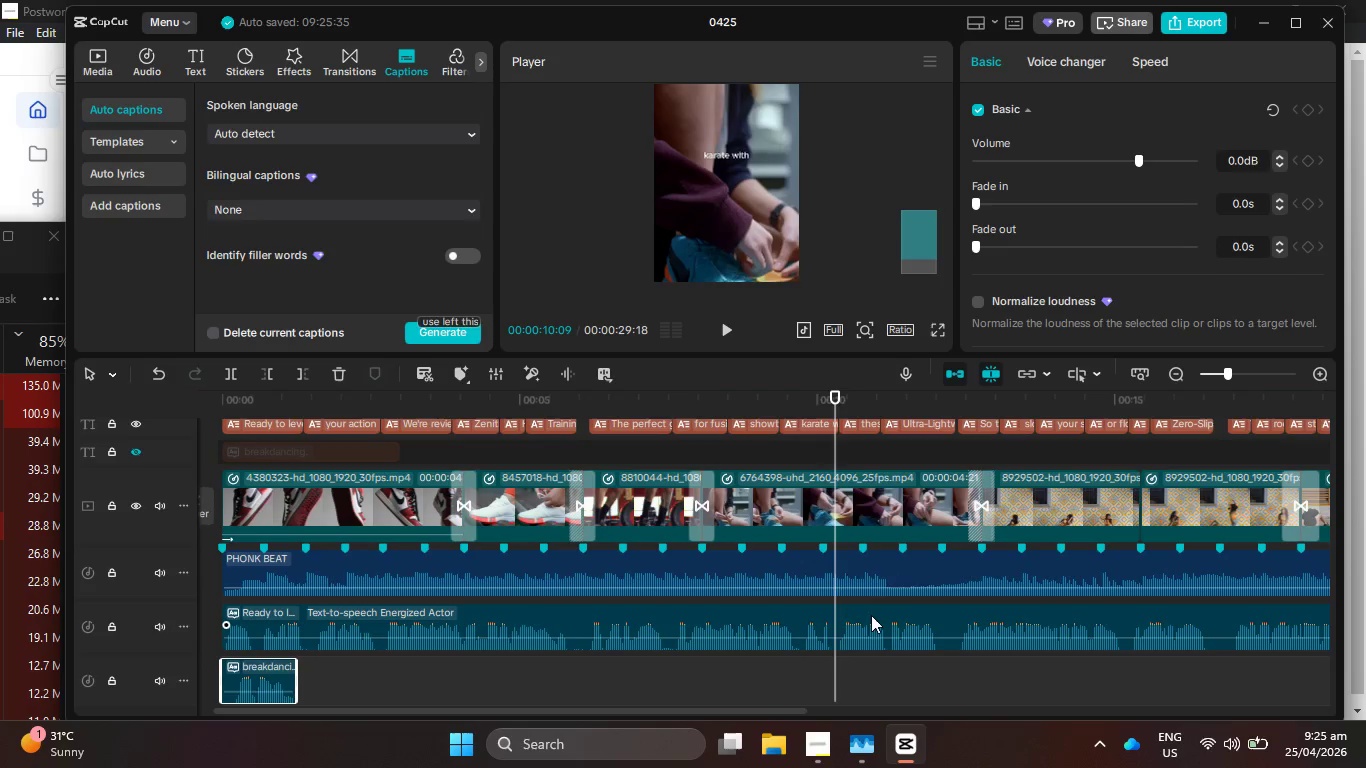 
key(ArrowLeft)
 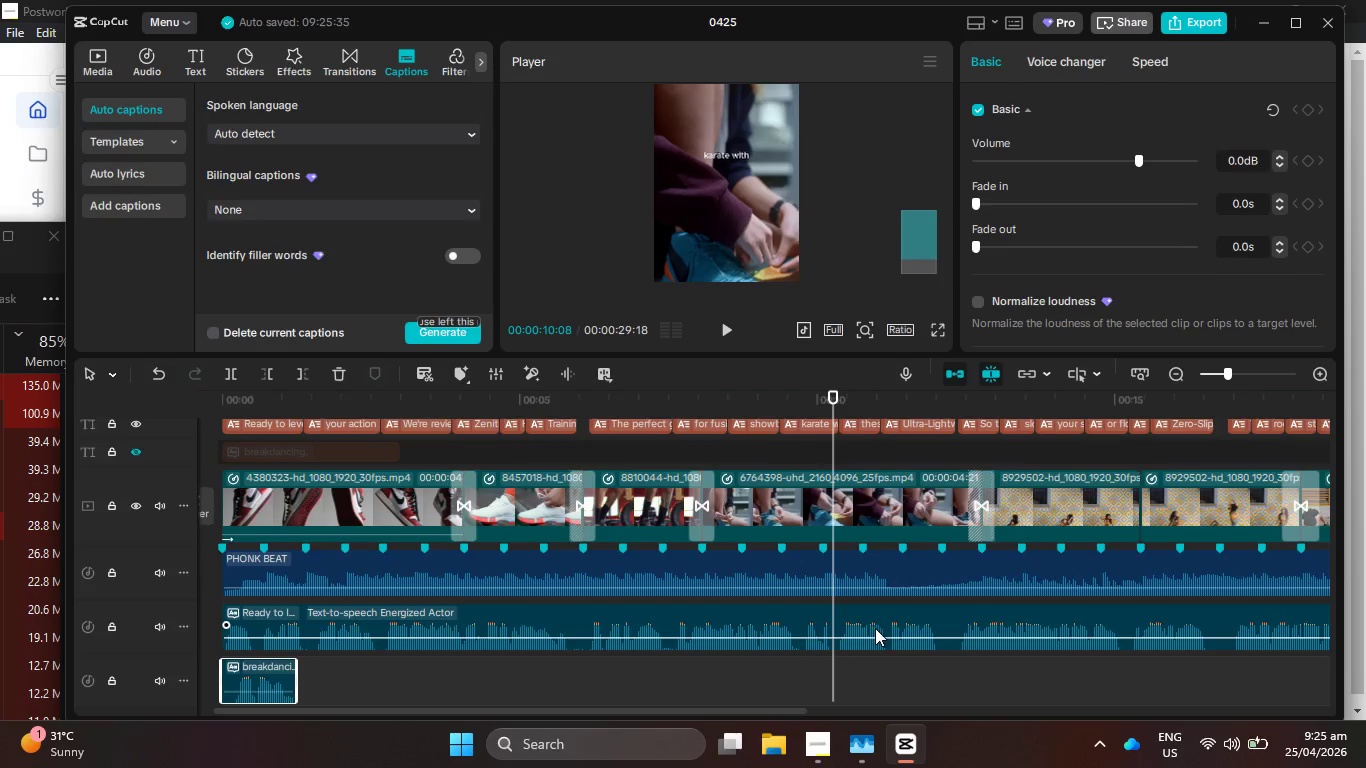 
left_click([875, 628])
 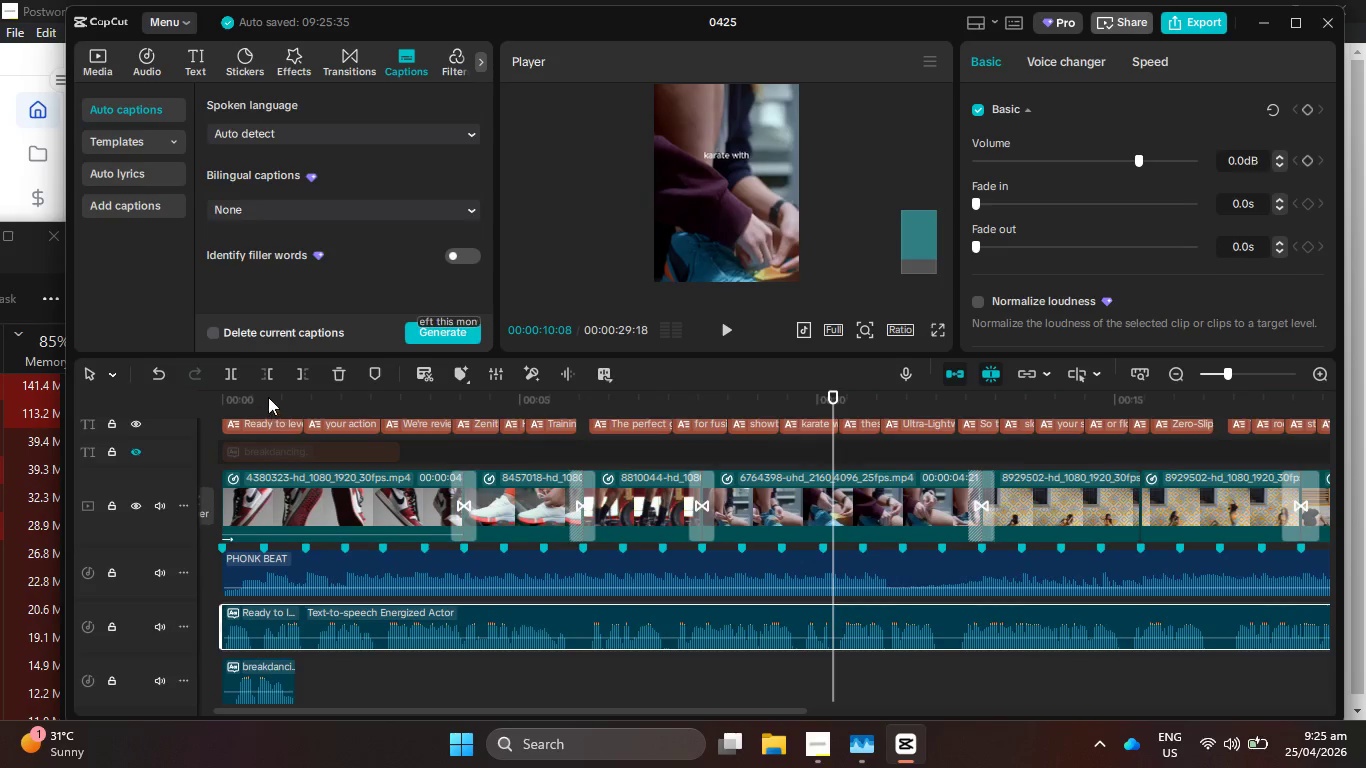 
left_click([234, 377])
 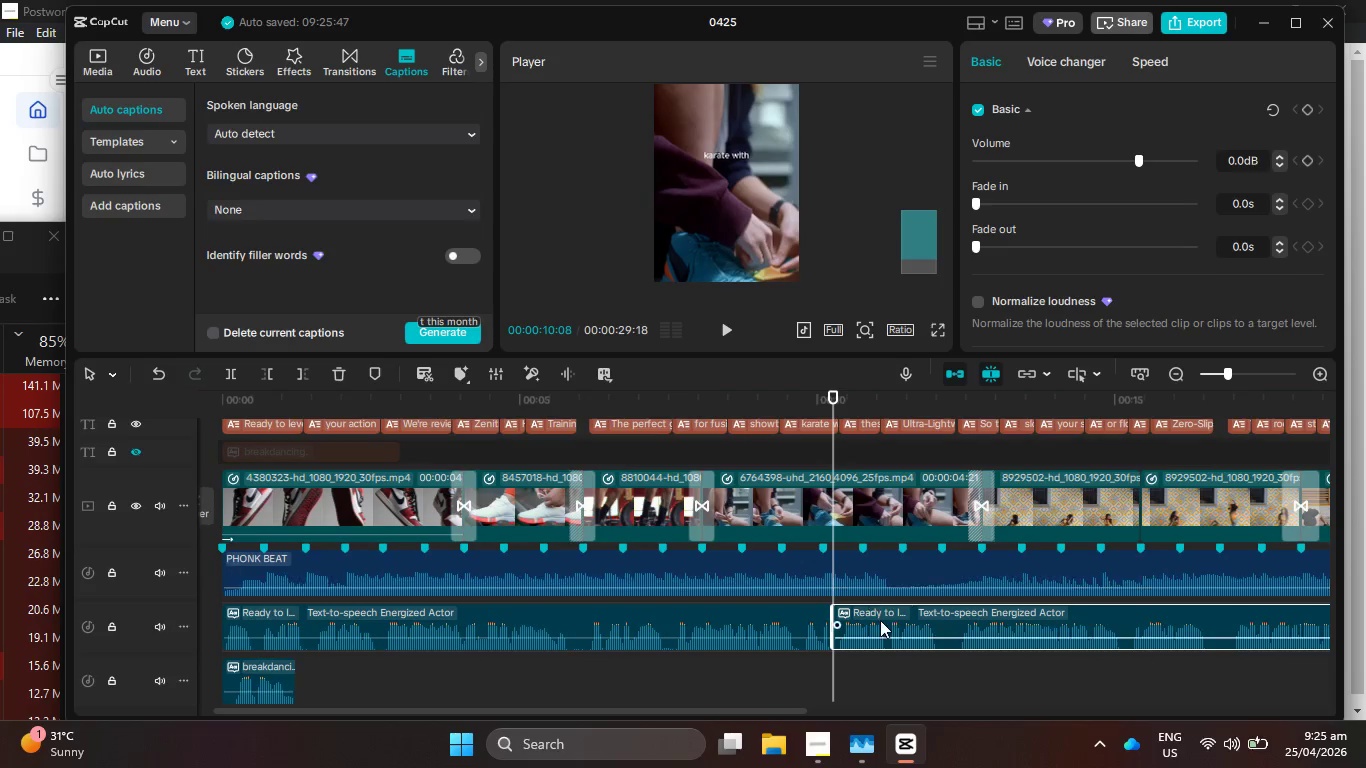 
left_click_drag(start_coordinate=[879, 619], to_coordinate=[1065, 662])
 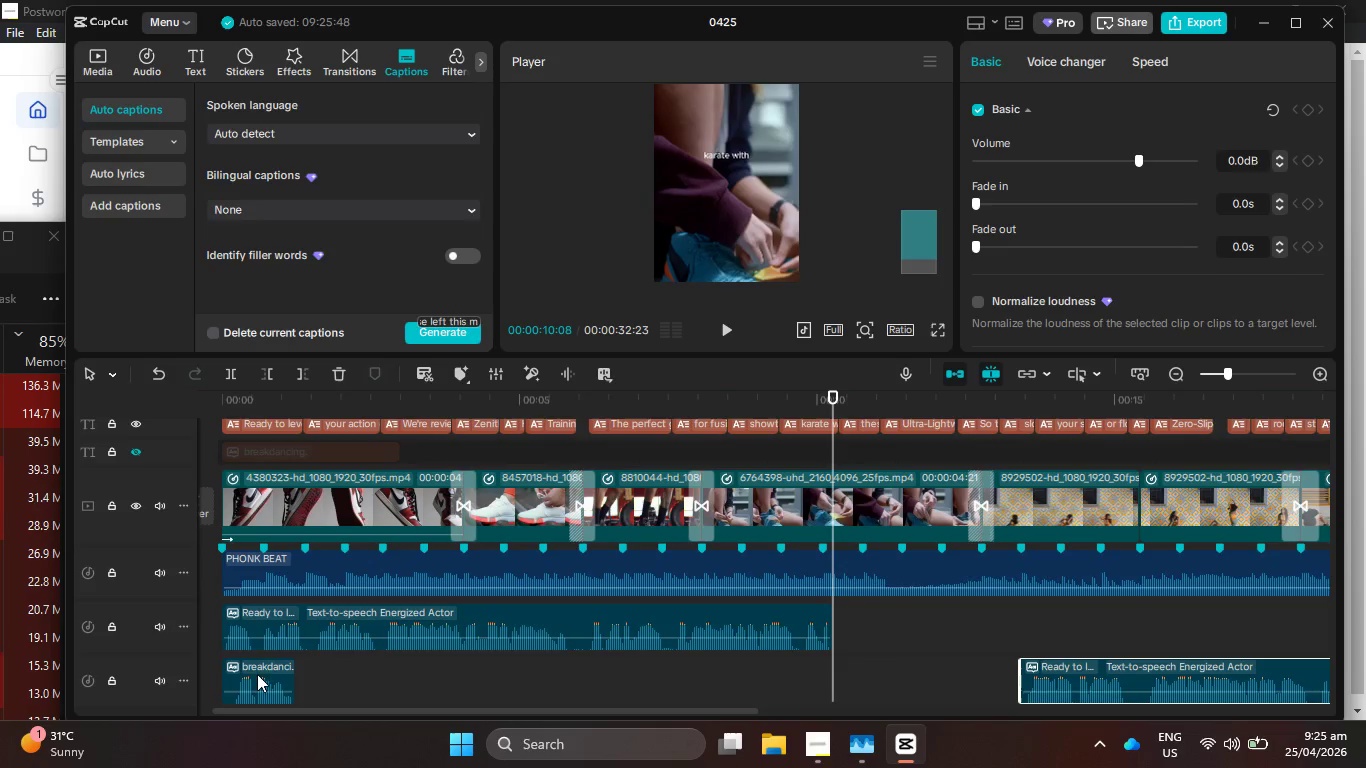 
left_click_drag(start_coordinate=[258, 680], to_coordinate=[880, 621])
 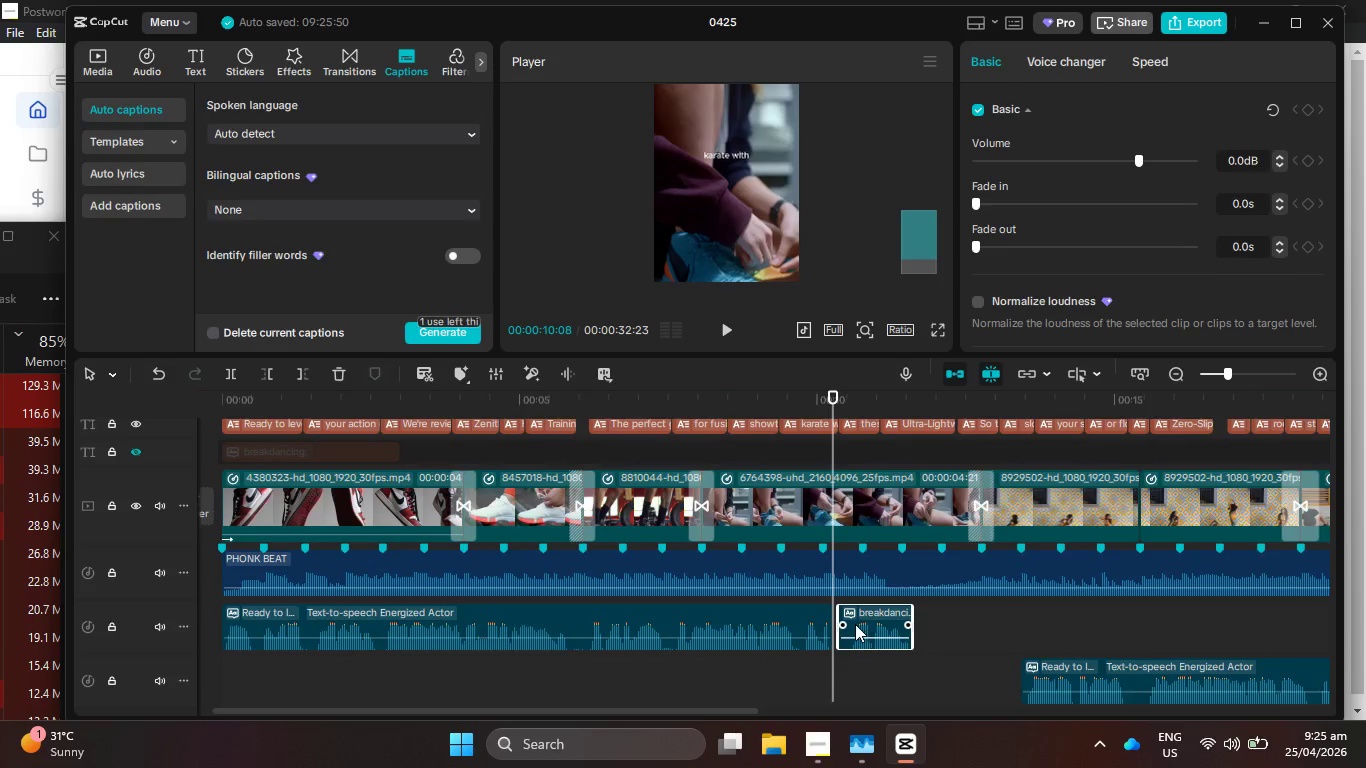 
hold_key(key=ControlLeft, duration=1.17)
scroll: coordinate [874, 628], scroll_direction: up, amount: 25.0
 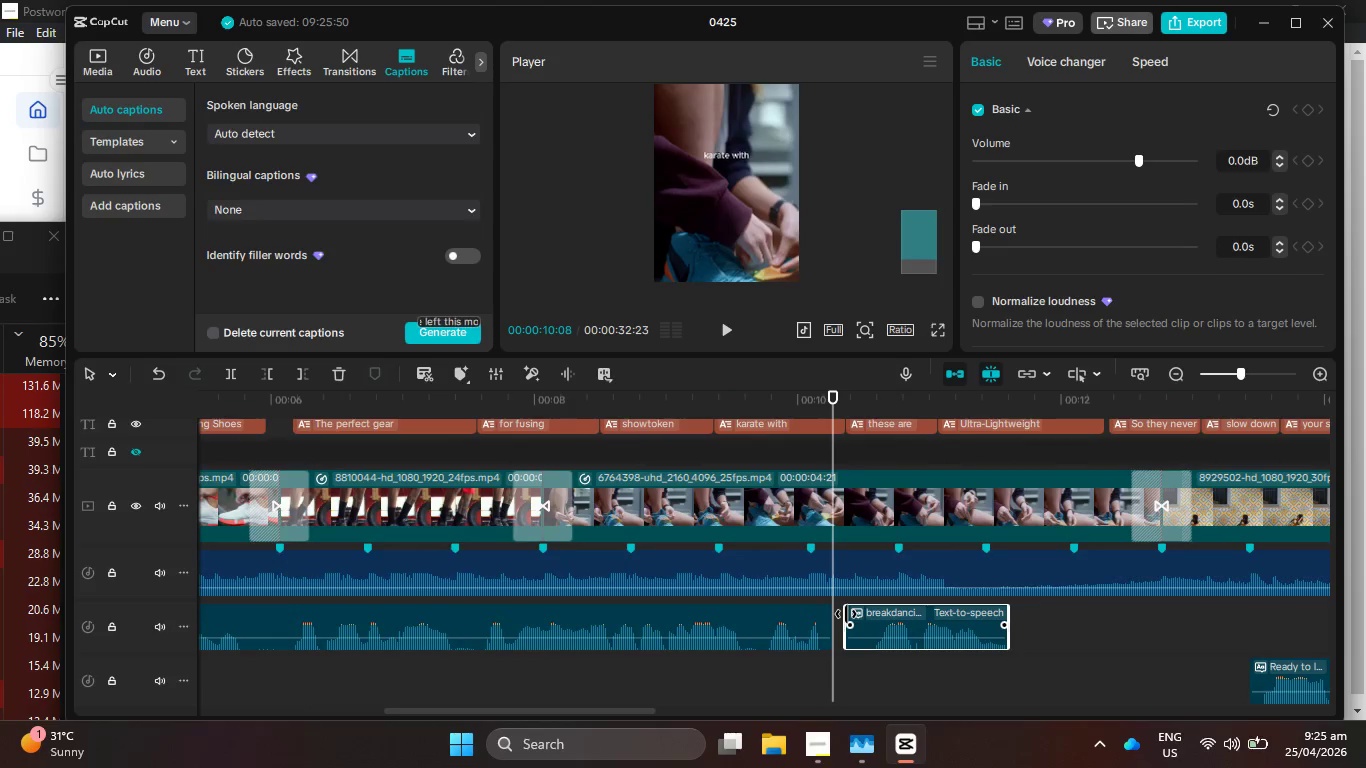 
left_click_drag(start_coordinate=[846, 614], to_coordinate=[874, 613])
 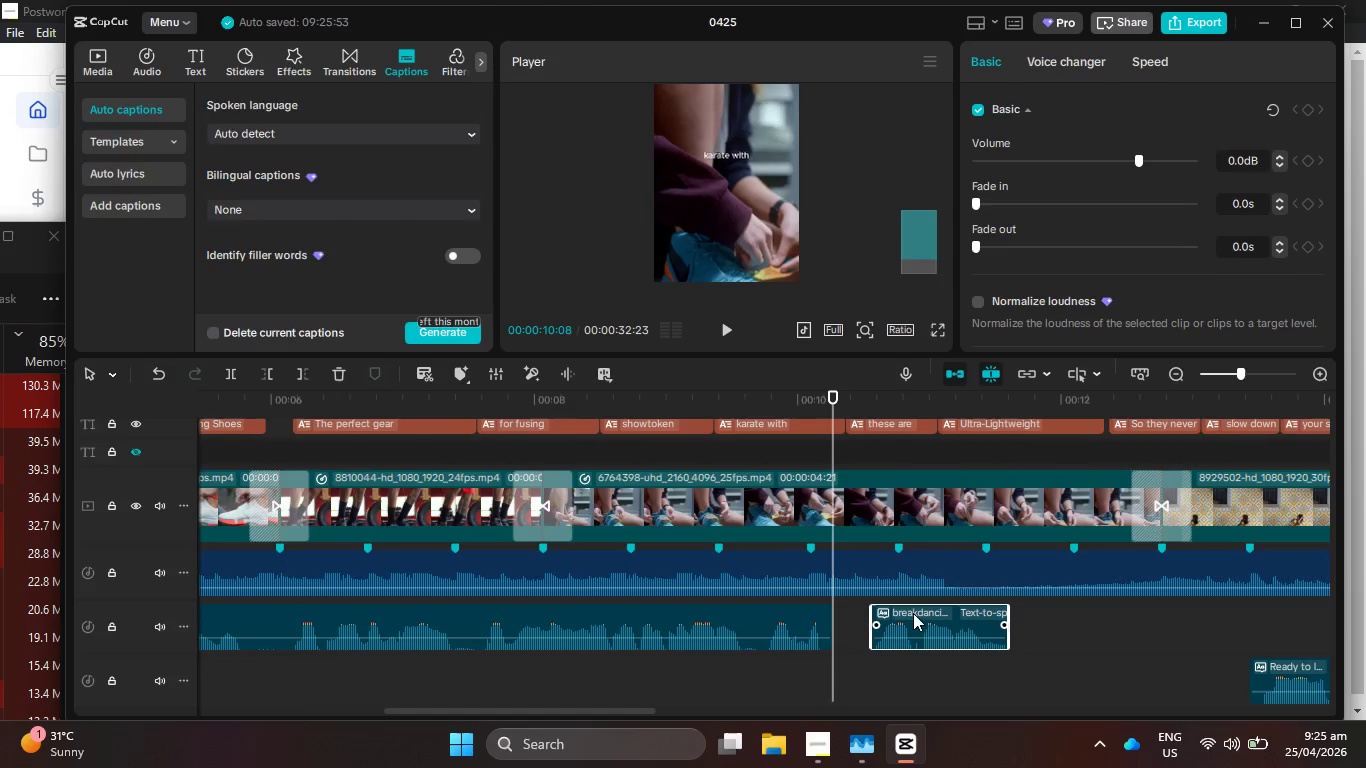 
left_click_drag(start_coordinate=[913, 613], to_coordinate=[876, 616])
 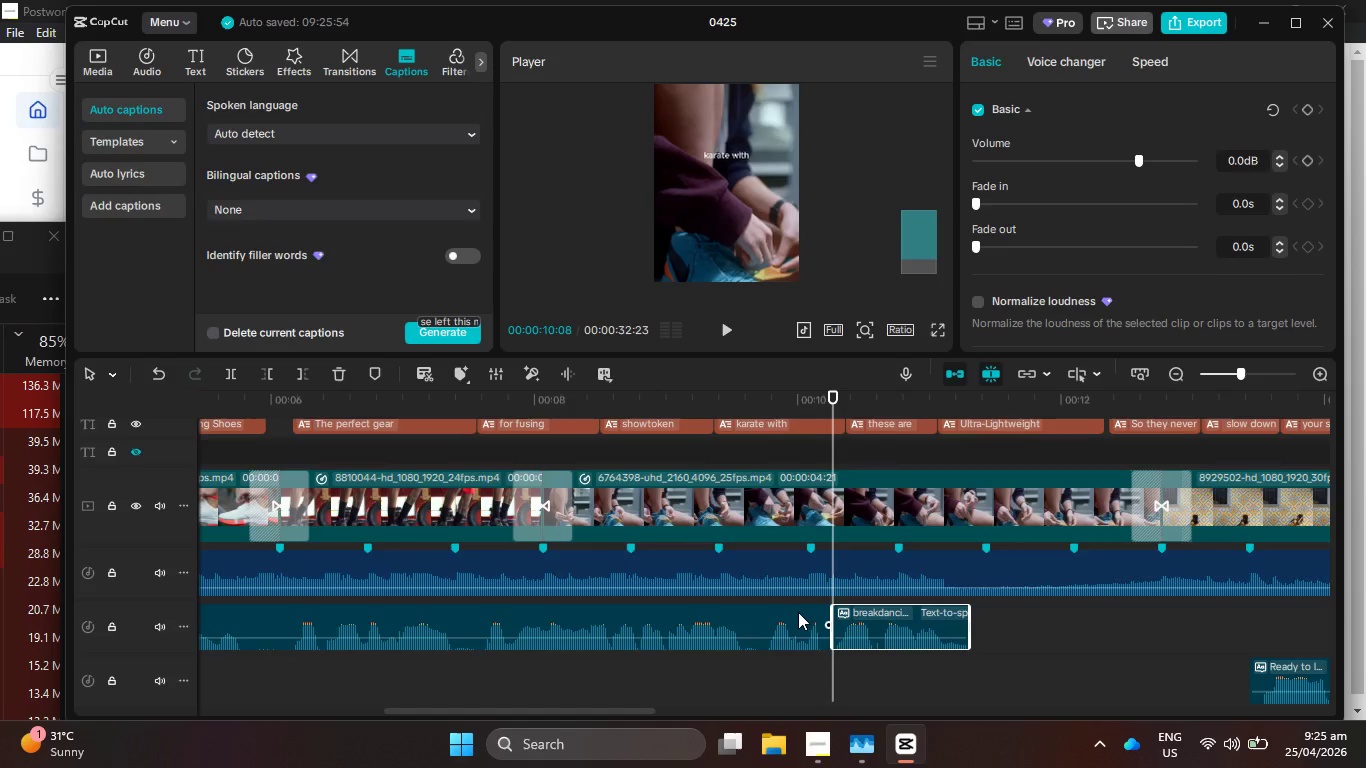 
left_click([798, 612])
 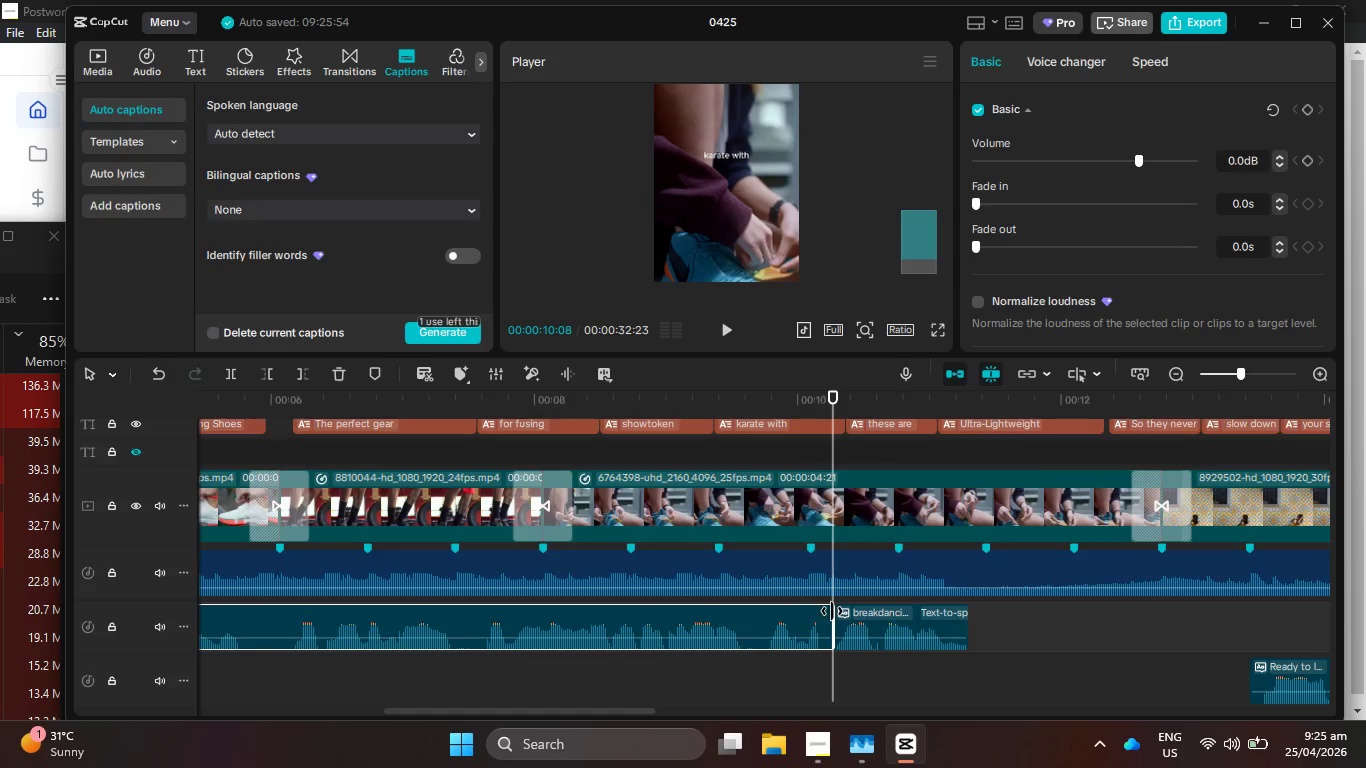 
left_click_drag(start_coordinate=[832, 611], to_coordinate=[822, 611])
 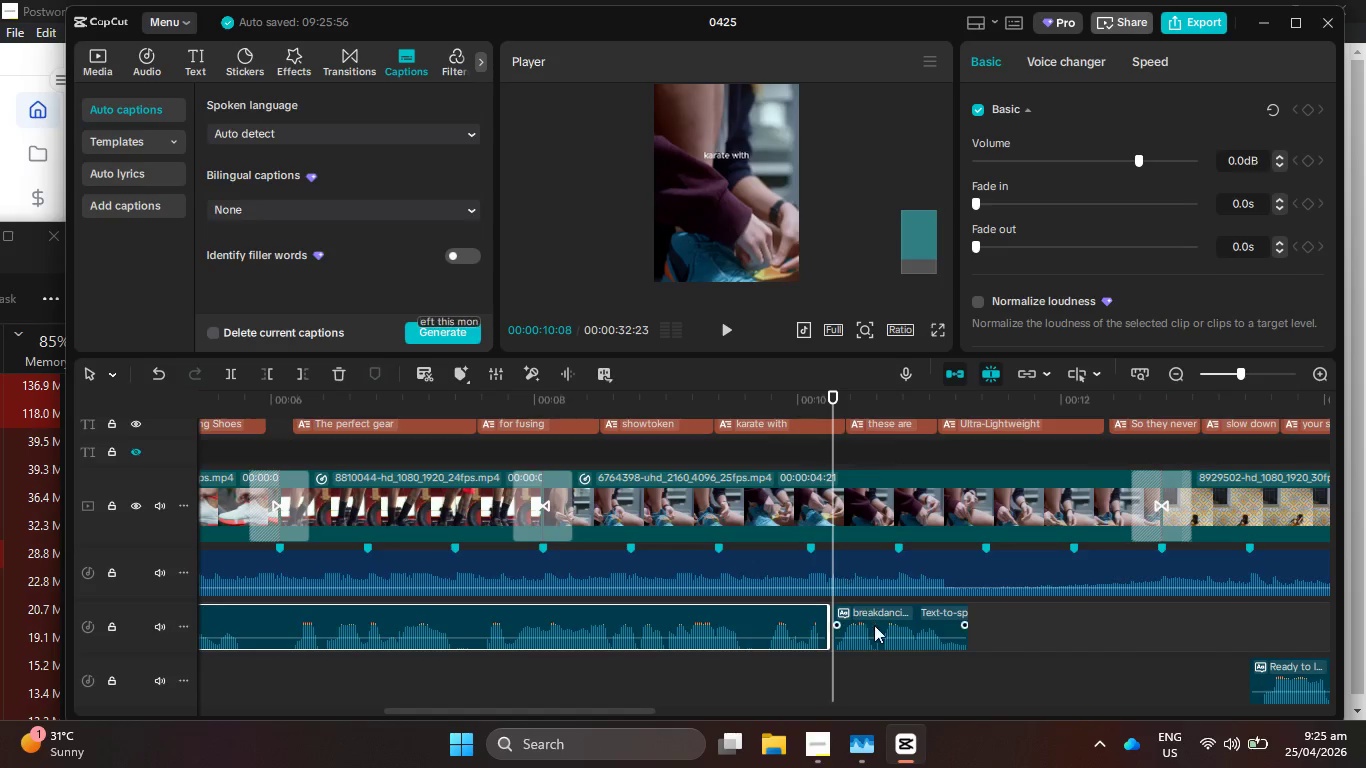 
left_click_drag(start_coordinate=[875, 628], to_coordinate=[865, 628])
 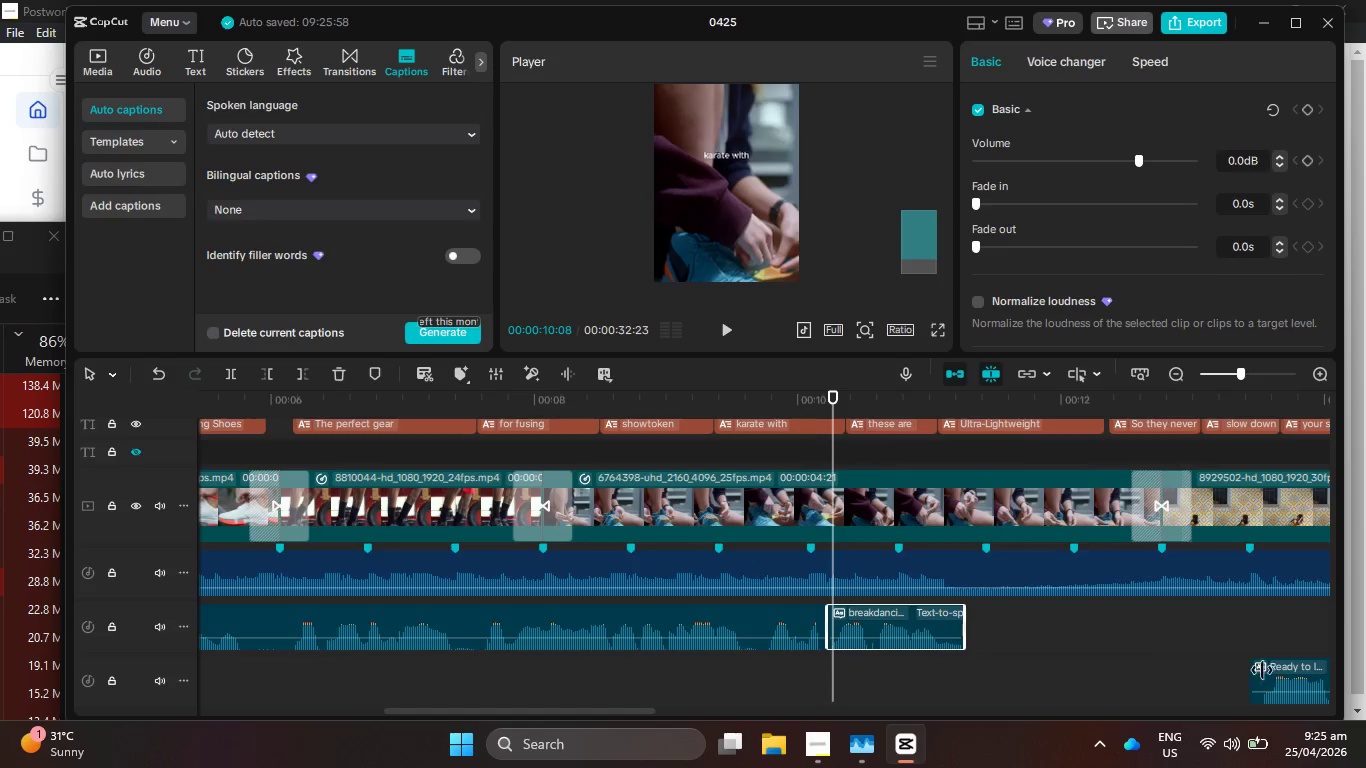 
left_click_drag(start_coordinate=[1274, 669], to_coordinate=[992, 612])
 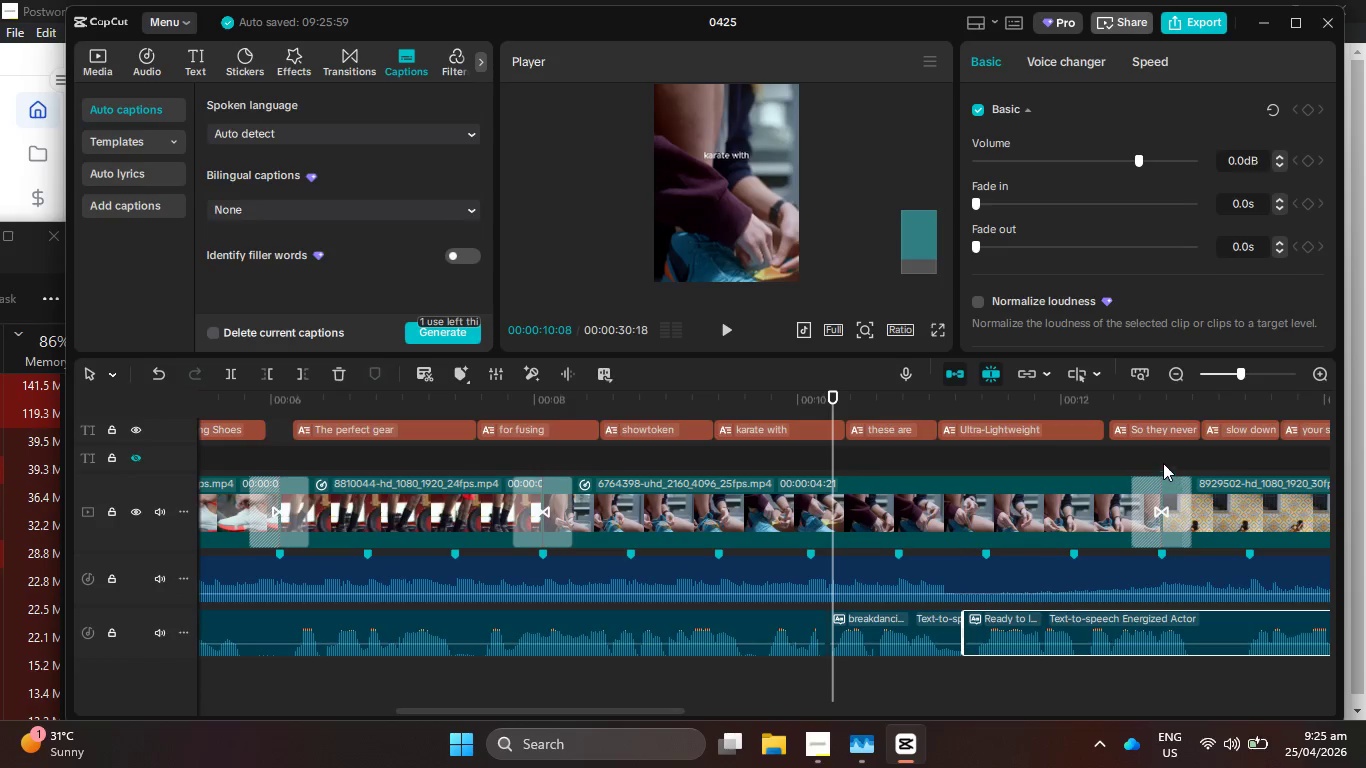 
left_click_drag(start_coordinate=[1157, 465], to_coordinate=[1206, 474])
 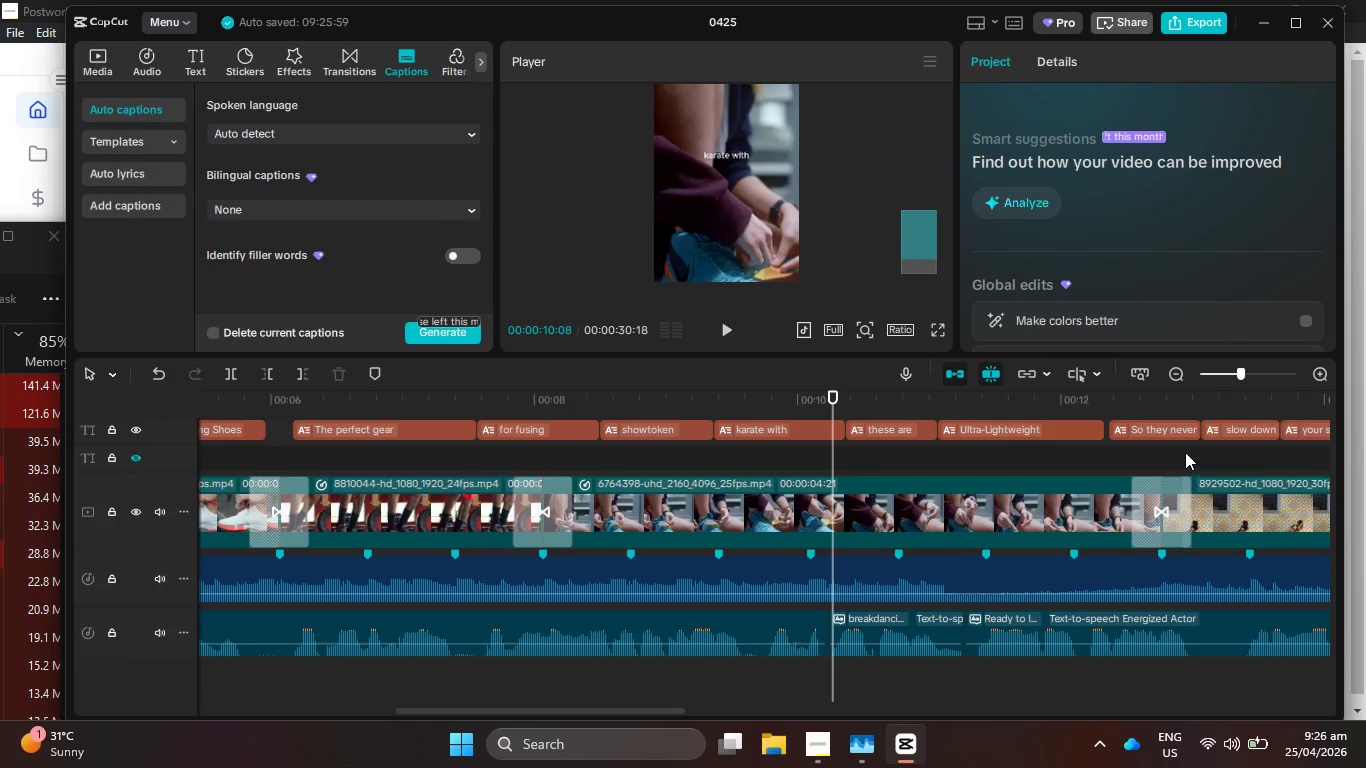 
left_click([1185, 452])
 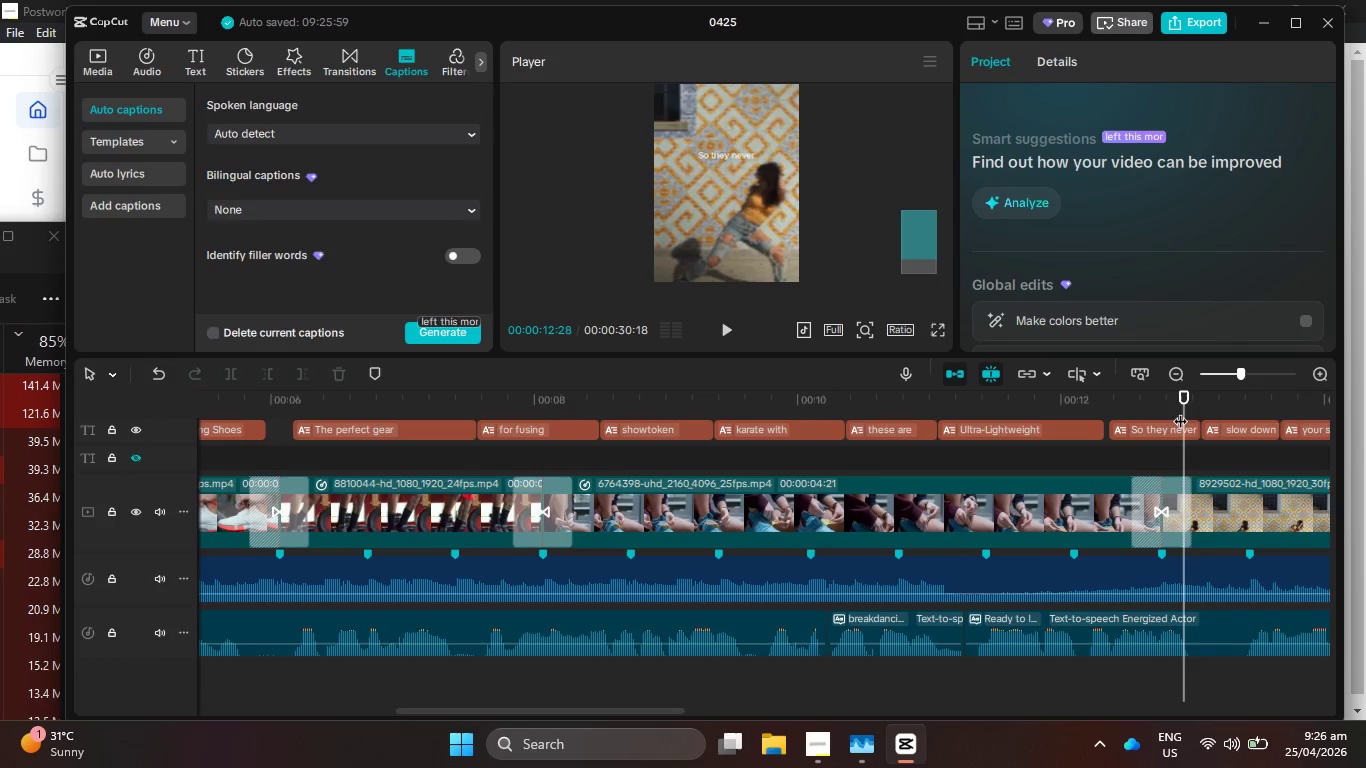 
left_click_drag(start_coordinate=[1186, 399], to_coordinate=[1203, 405])
 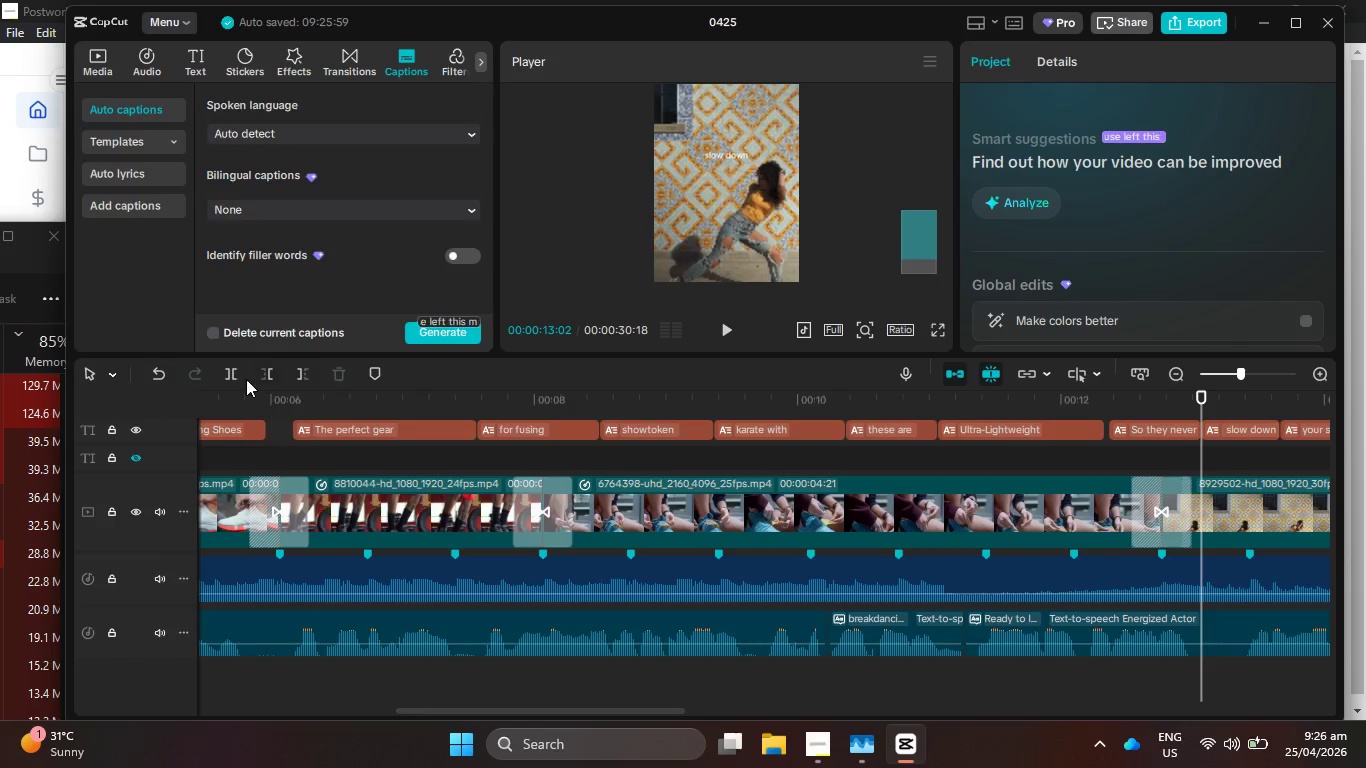 
left_click([232, 374])
 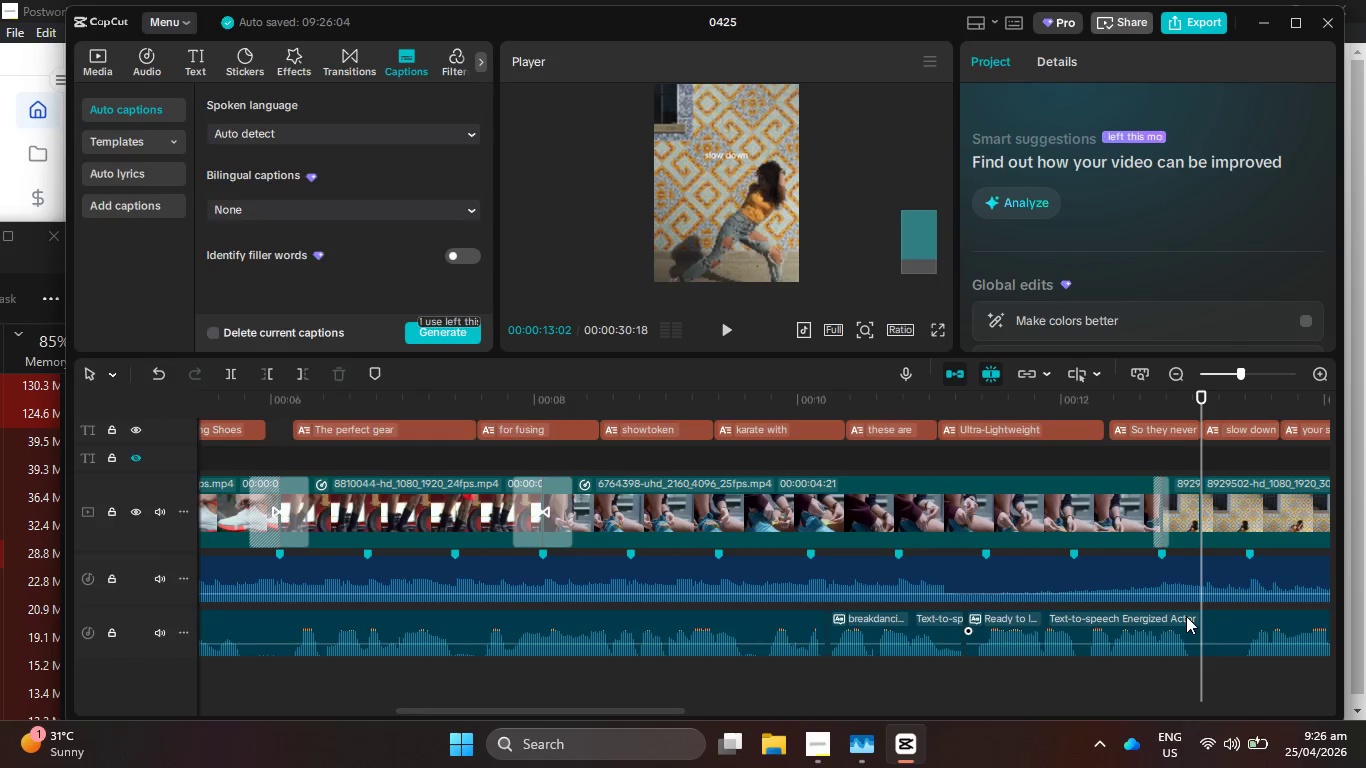 
key(Control+Z)
 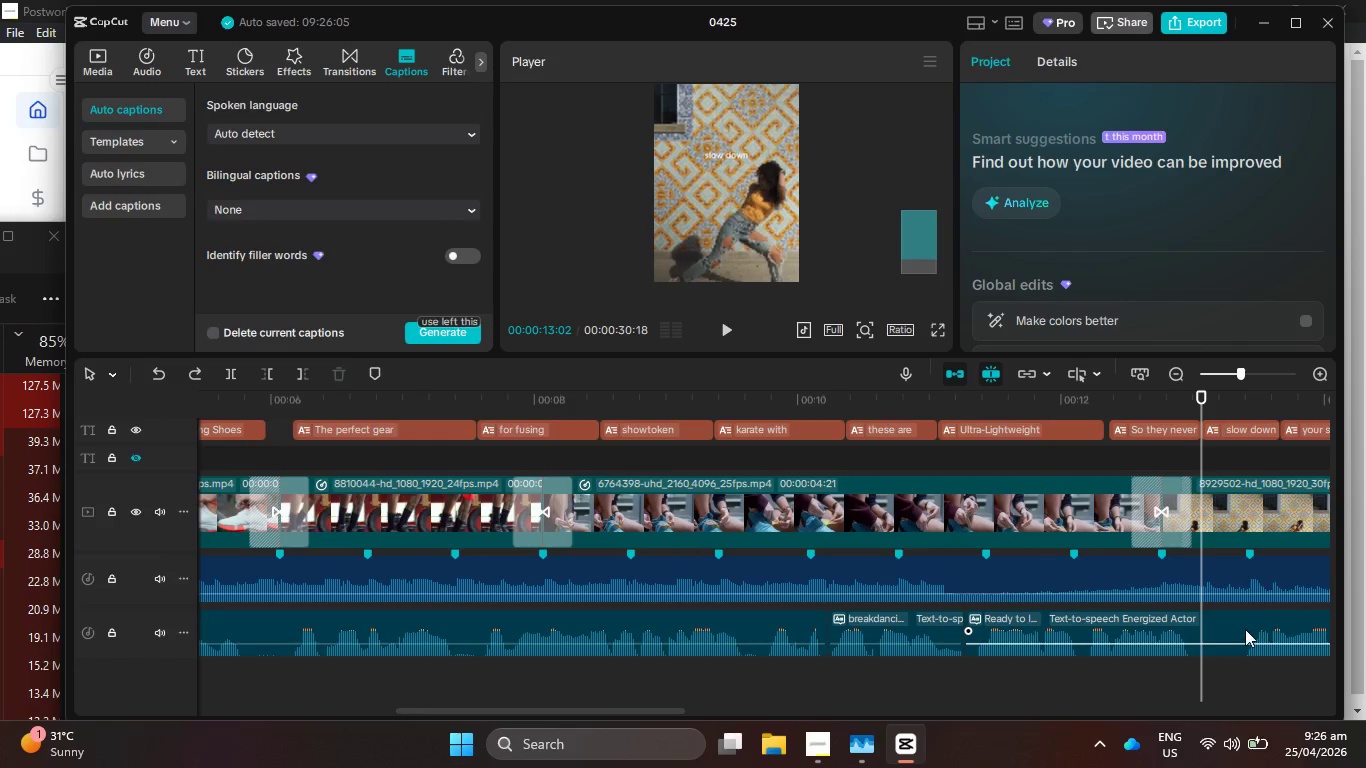 
left_click([1245, 629])
 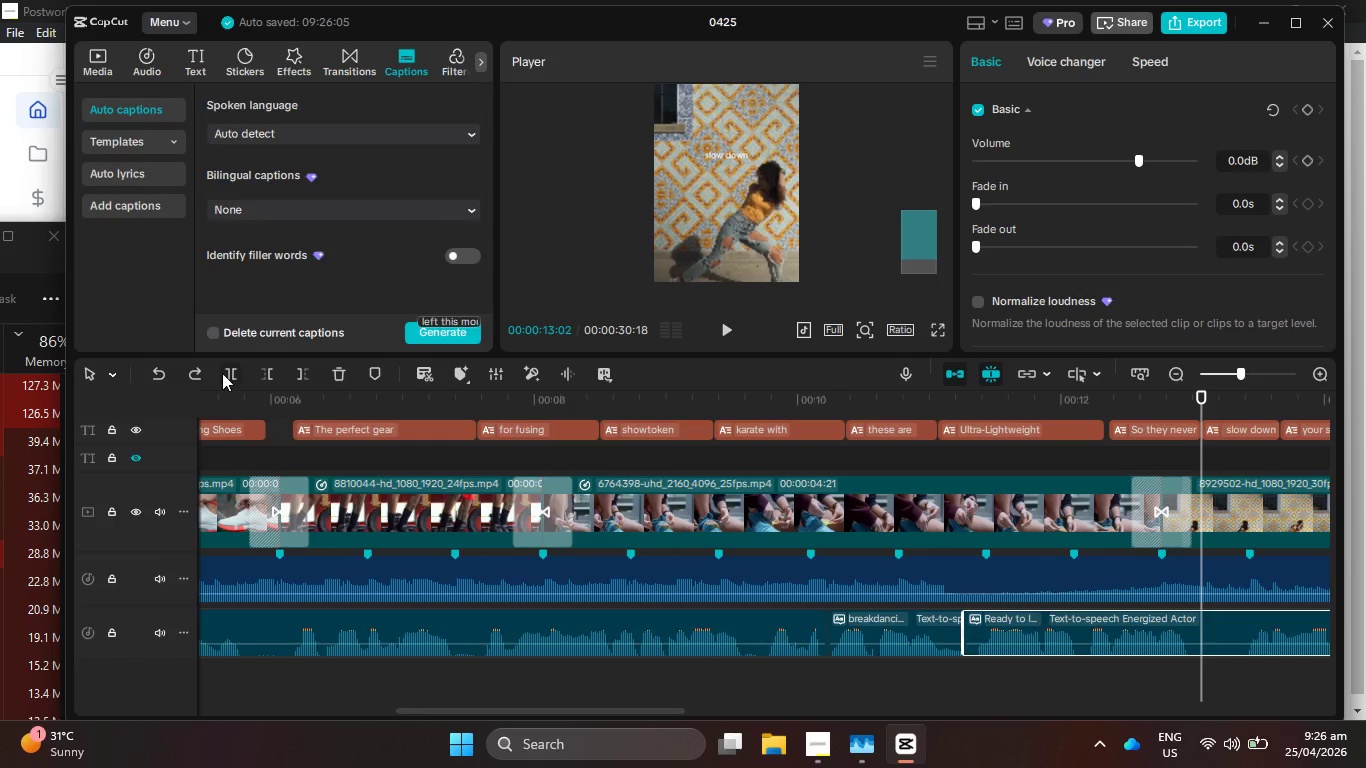 
left_click([228, 374])
 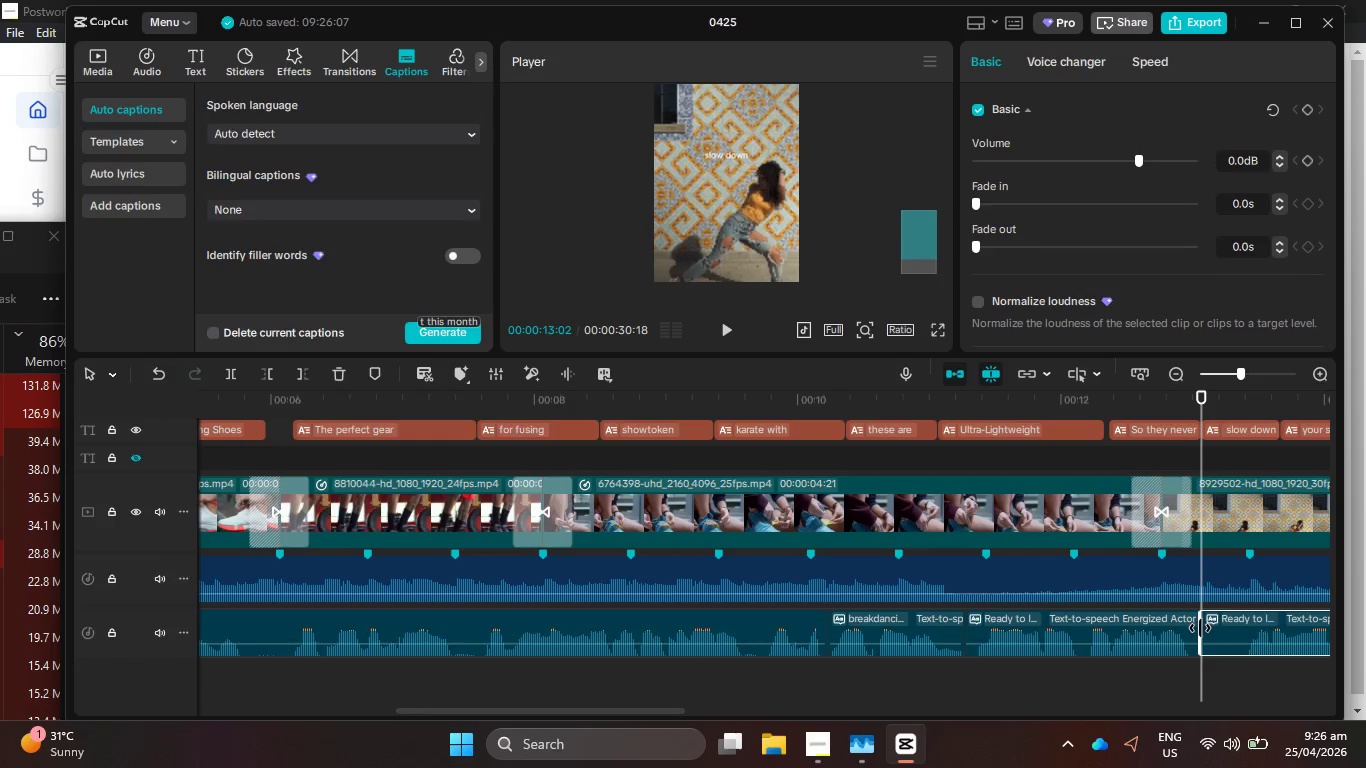 
left_click_drag(start_coordinate=[1200, 628], to_coordinate=[1244, 631])
 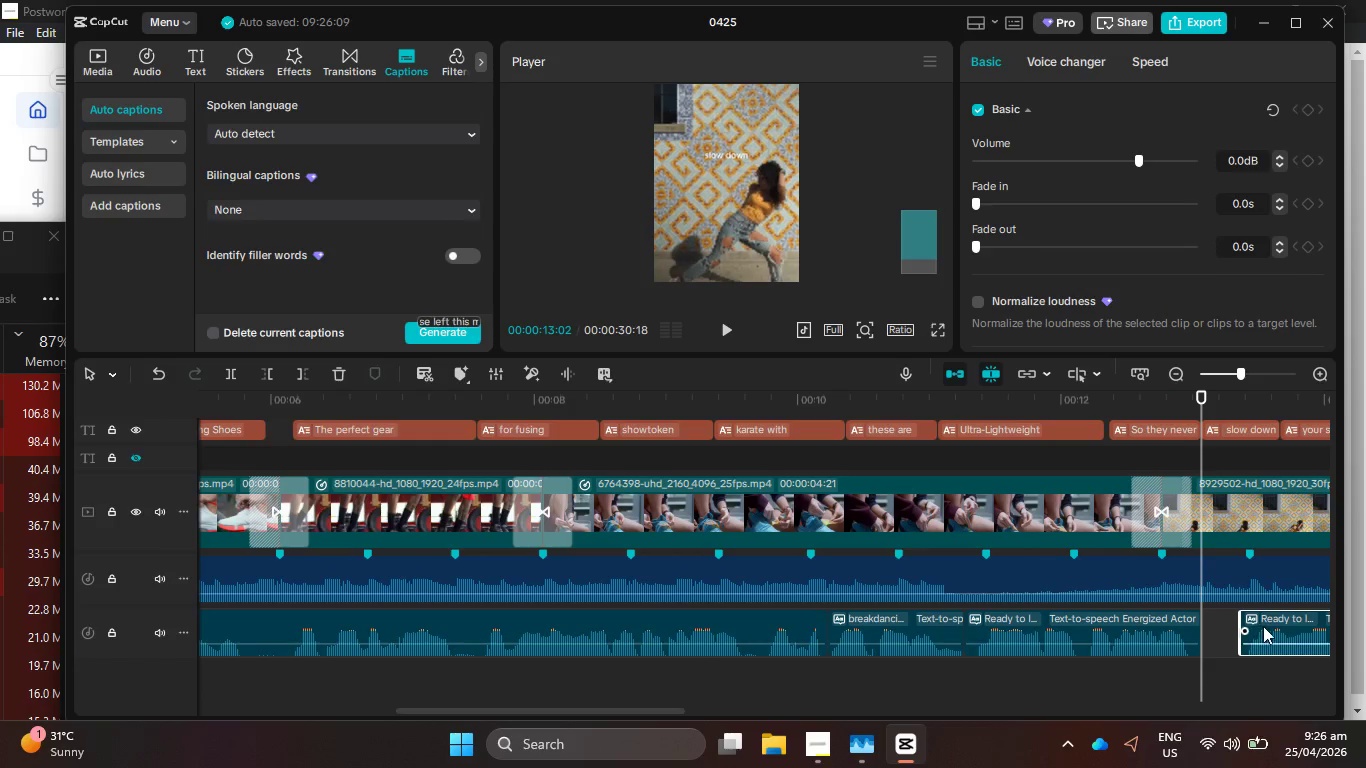 
left_click_drag(start_coordinate=[1263, 626], to_coordinate=[1226, 623])
 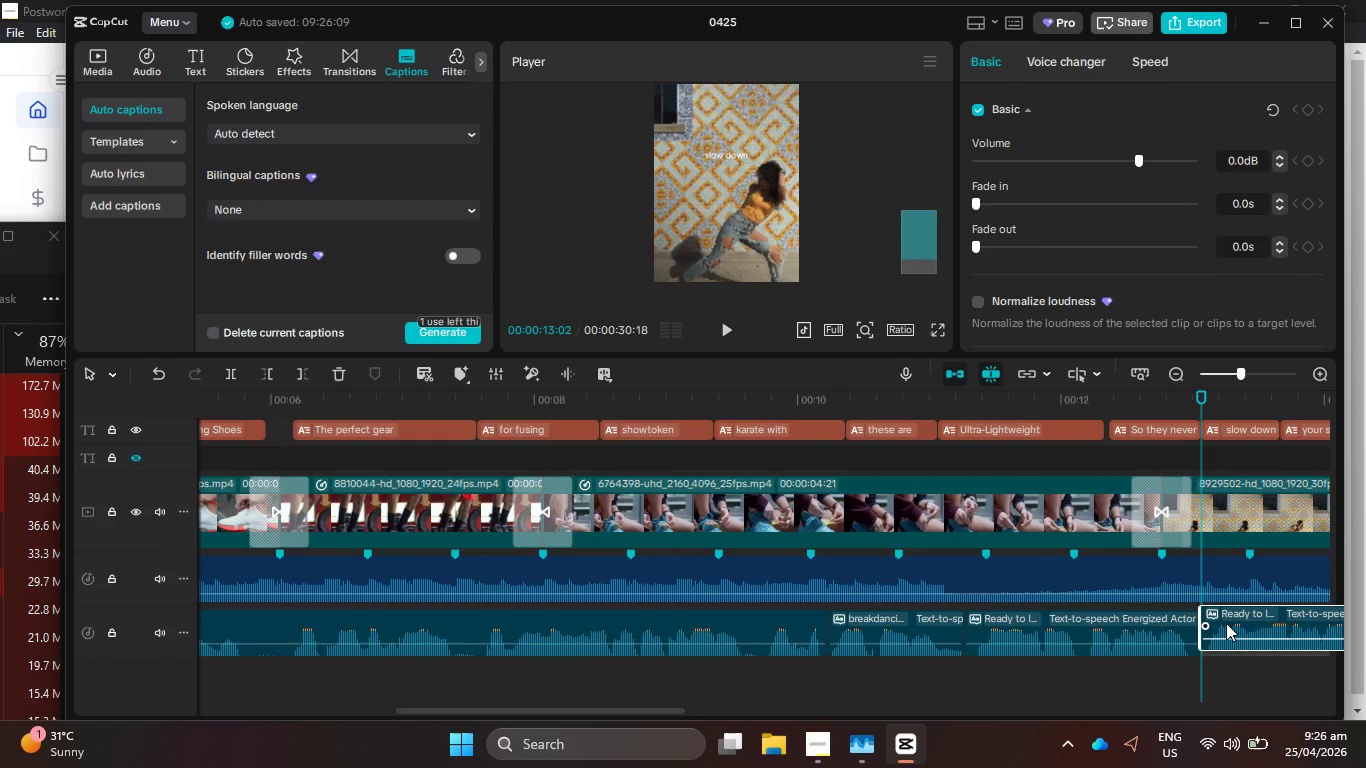 
hold_key(key=ControlLeft, duration=3.58)
scroll: coordinate [1102, 627], scroll_direction: down, amount: 31.0
 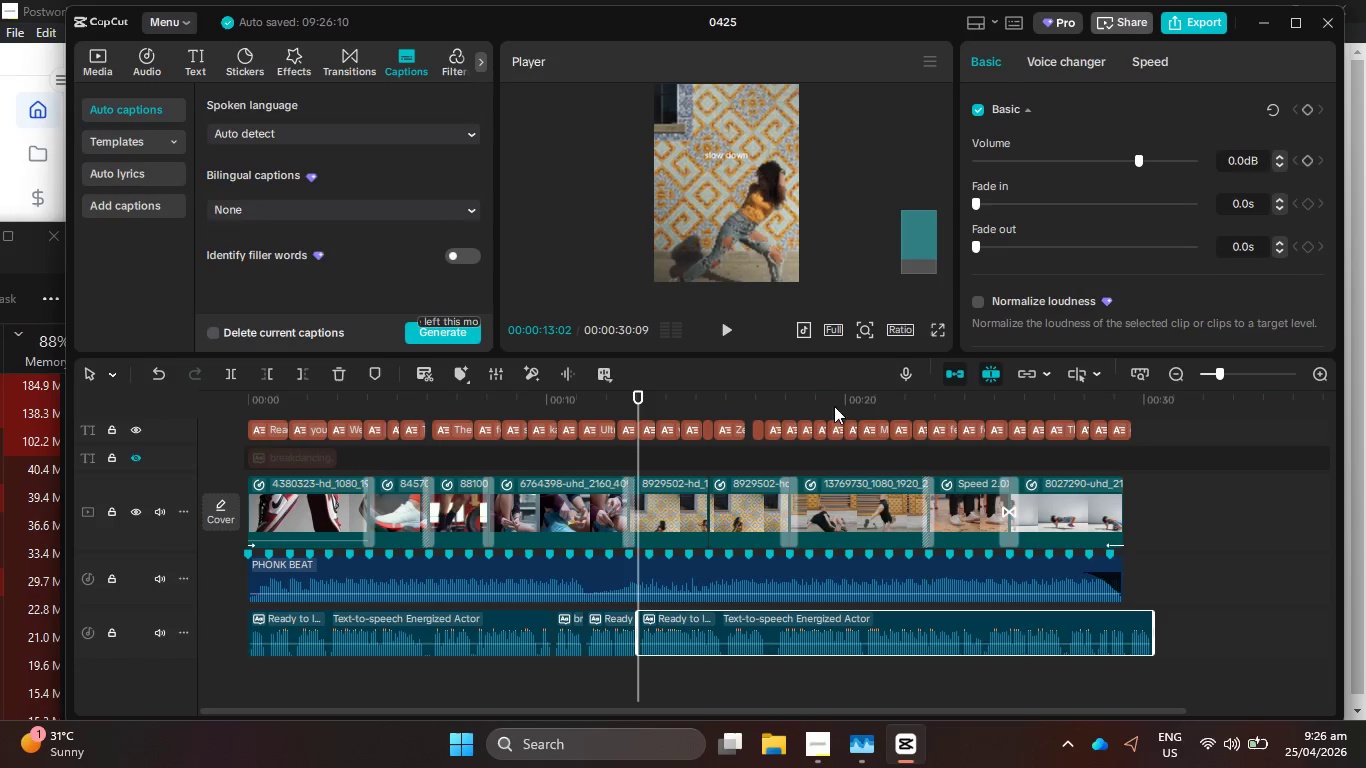 
left_click_drag(start_coordinate=[713, 402], to_coordinate=[759, 424])
 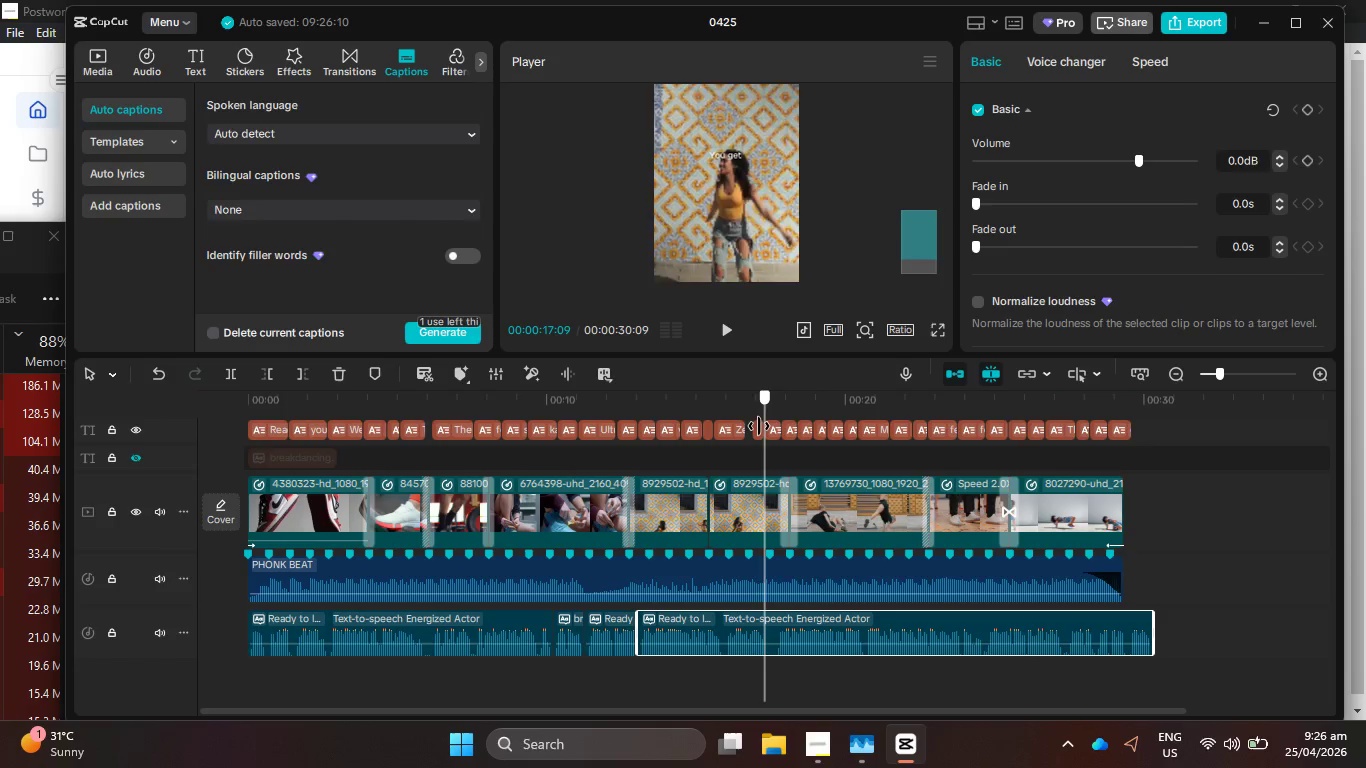 
hold_key(key=ControlLeft, duration=1.55)
scroll: coordinate [785, 631], scroll_direction: up, amount: 31.0
 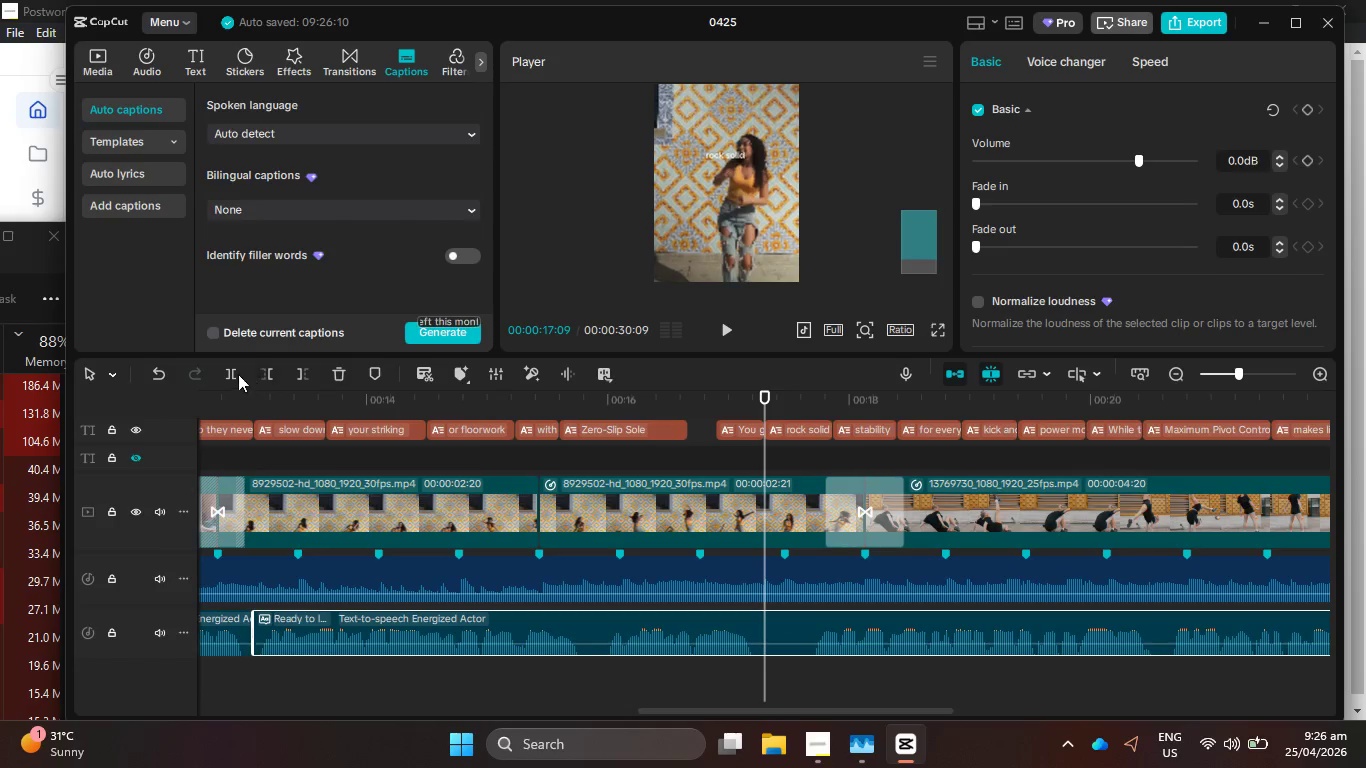 
left_click([233, 371])